 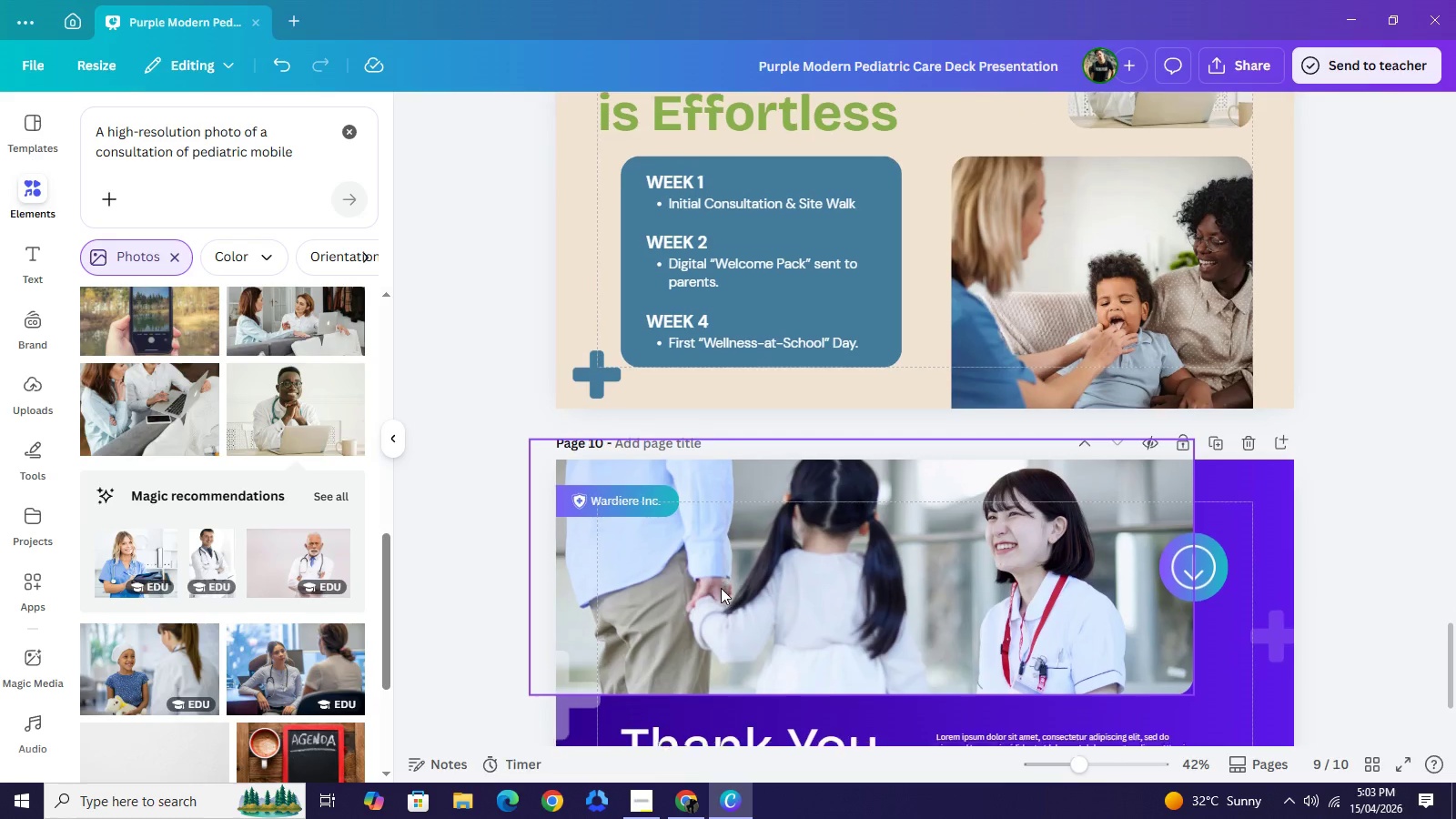 
scroll: coordinate [794, 588], scroll_direction: down, amount: 3.0
 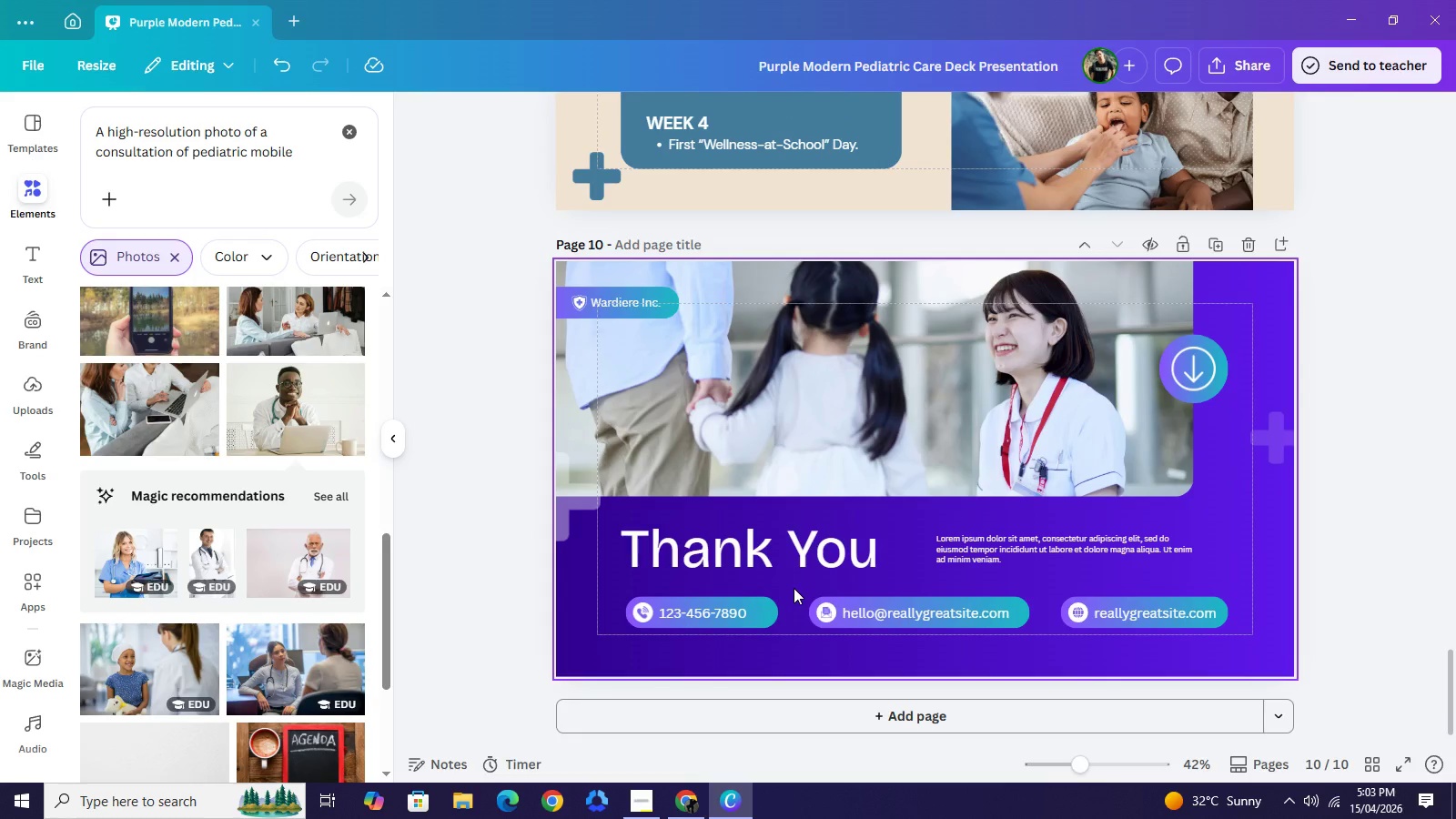 
scroll: coordinate [794, 588], scroll_direction: up, amount: 1.0
 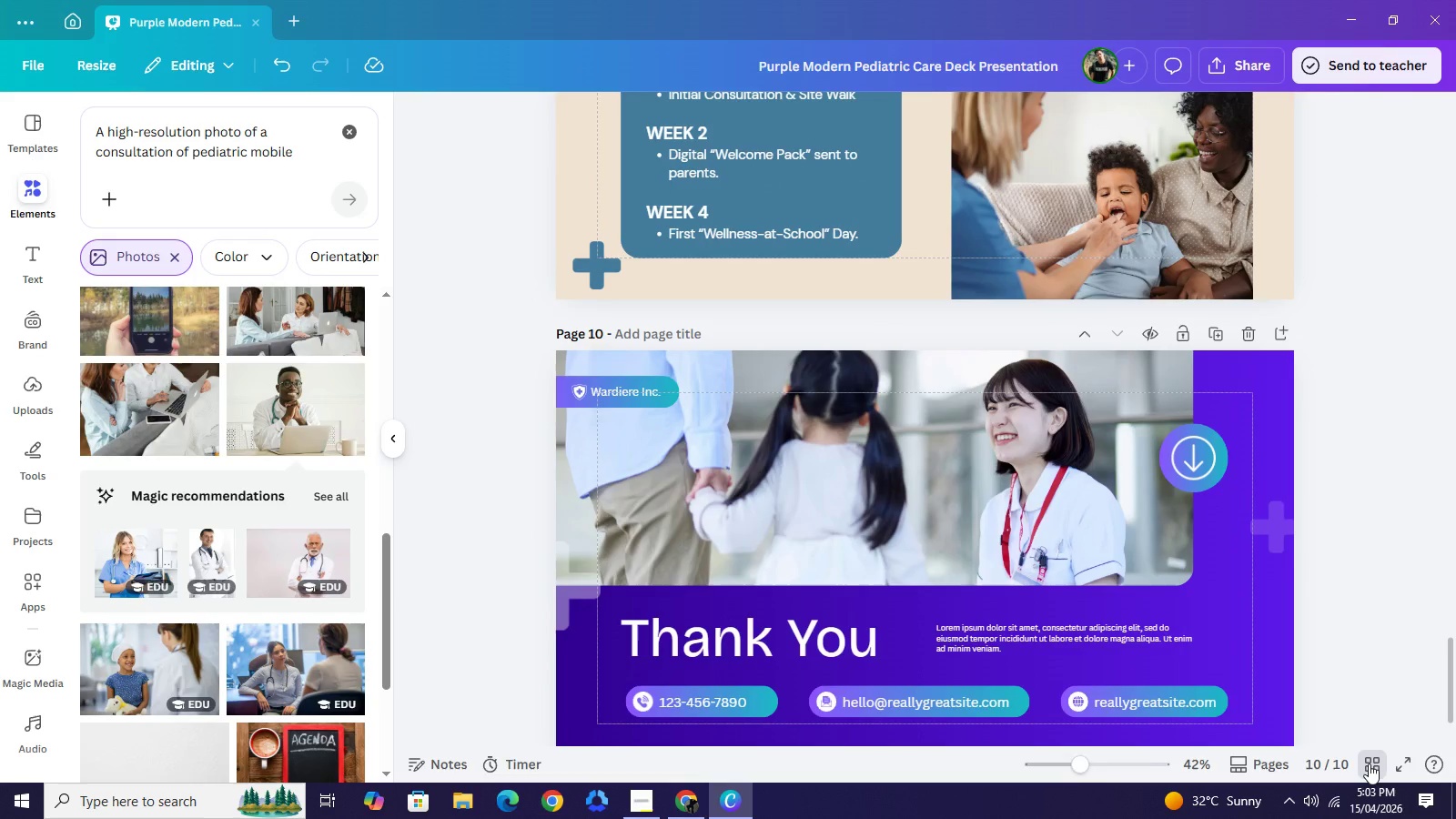 
left_click([1369, 763])
 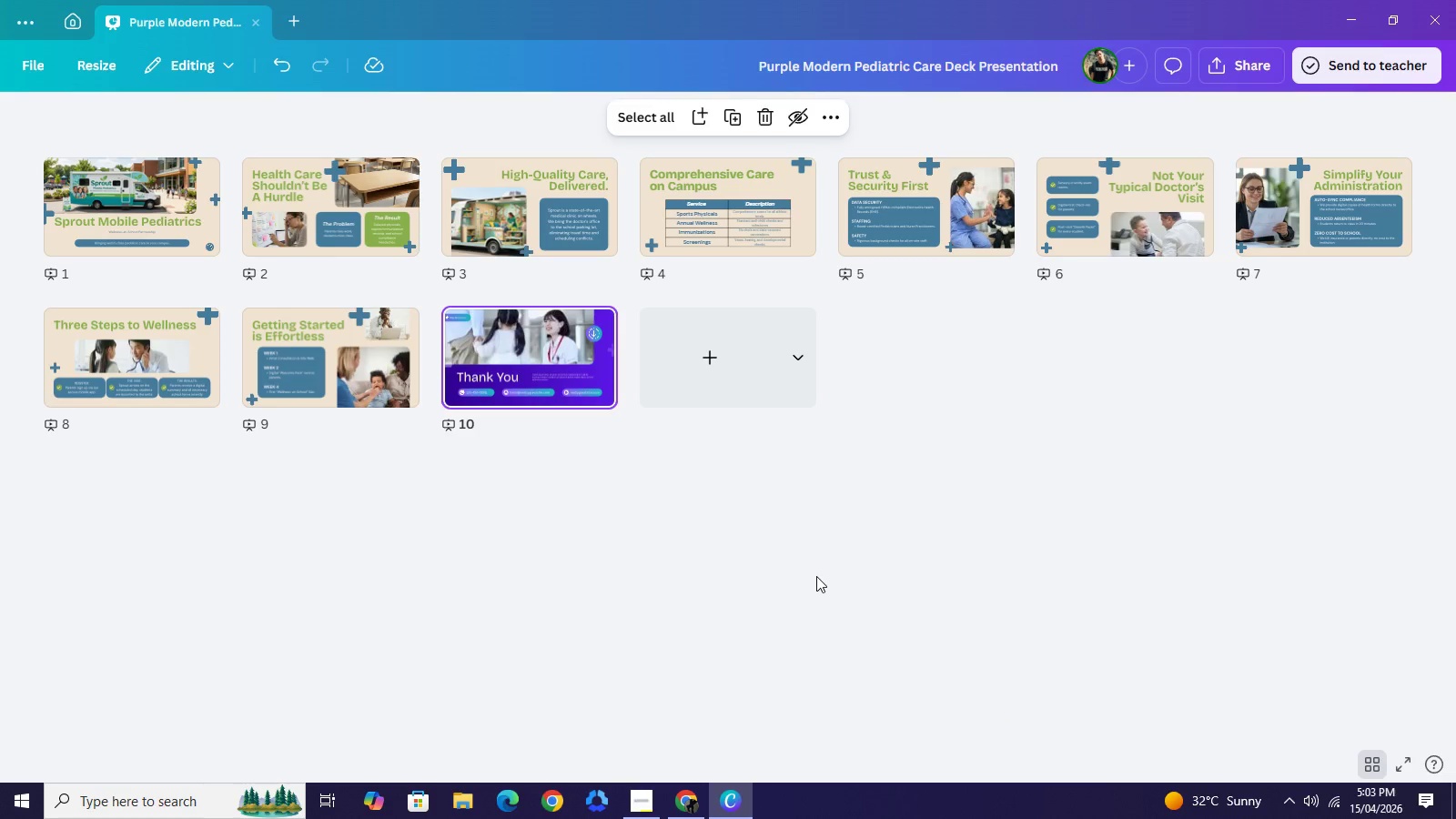 
wait(26.59)
 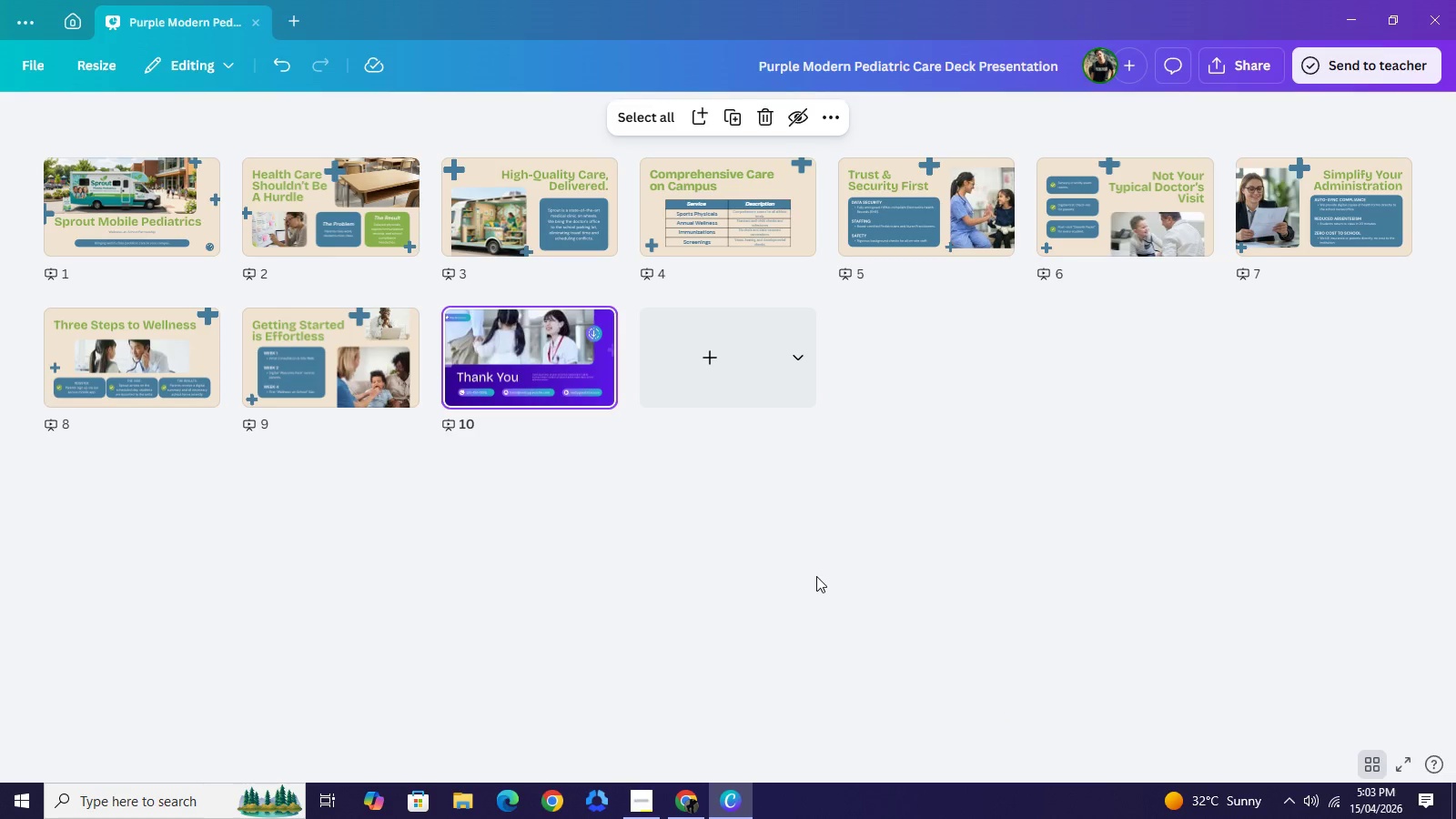 
left_click_drag(start_coordinate=[389, 174], to_coordinate=[401, 167])
 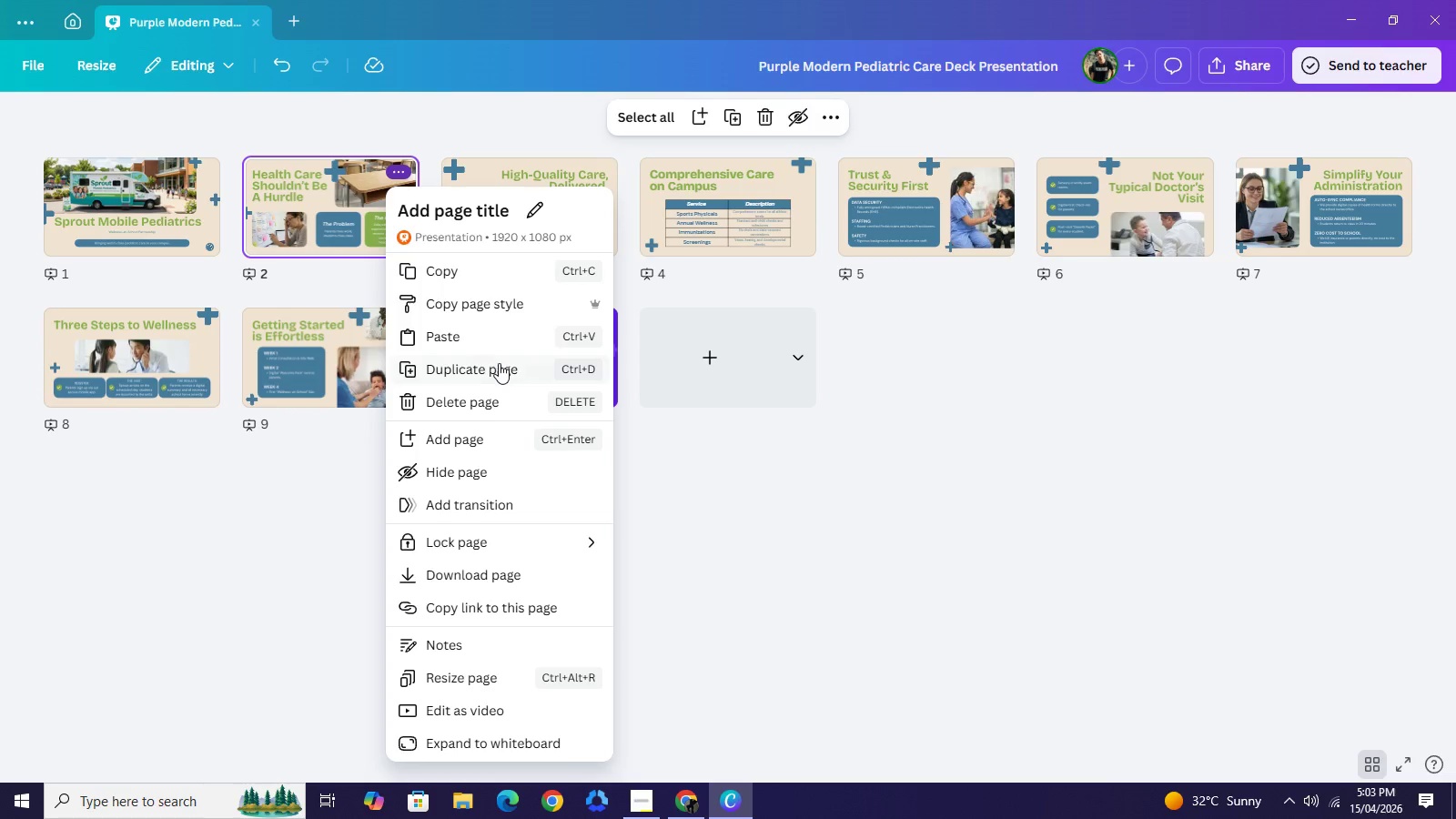 
left_click([499, 367])
 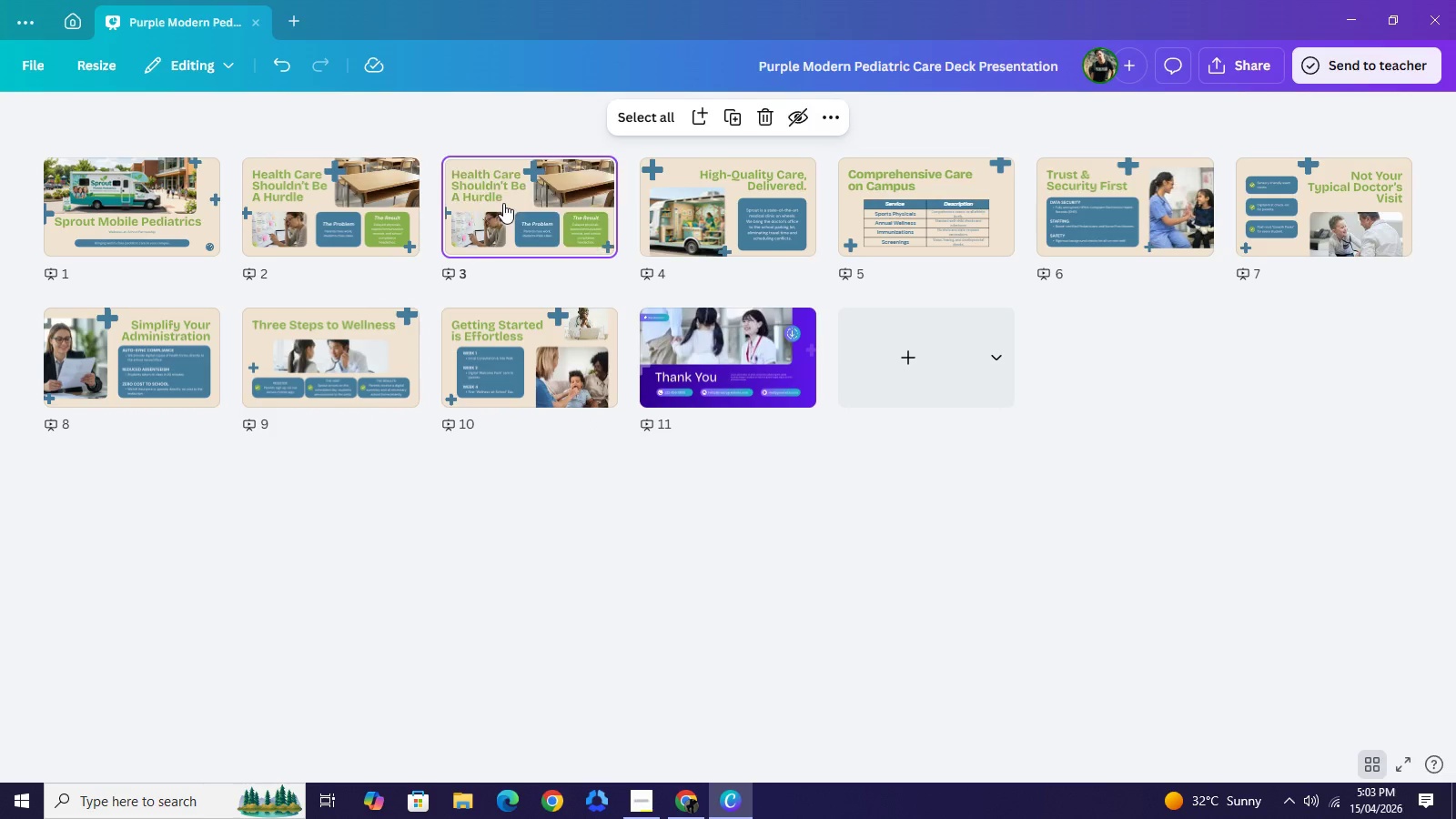 
left_click_drag(start_coordinate=[503, 203], to_coordinate=[612, 330])
 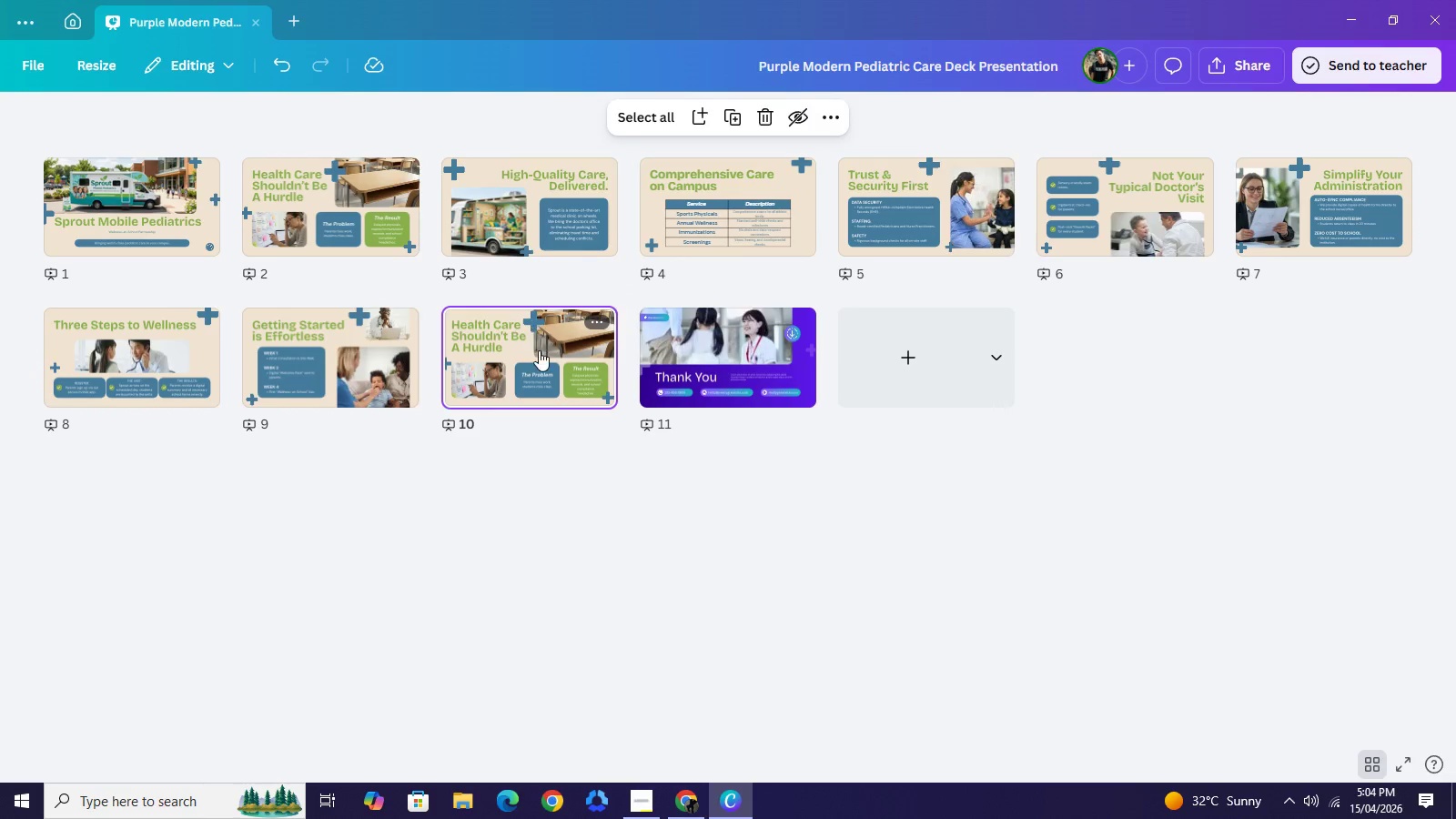 
double_click([539, 350])
 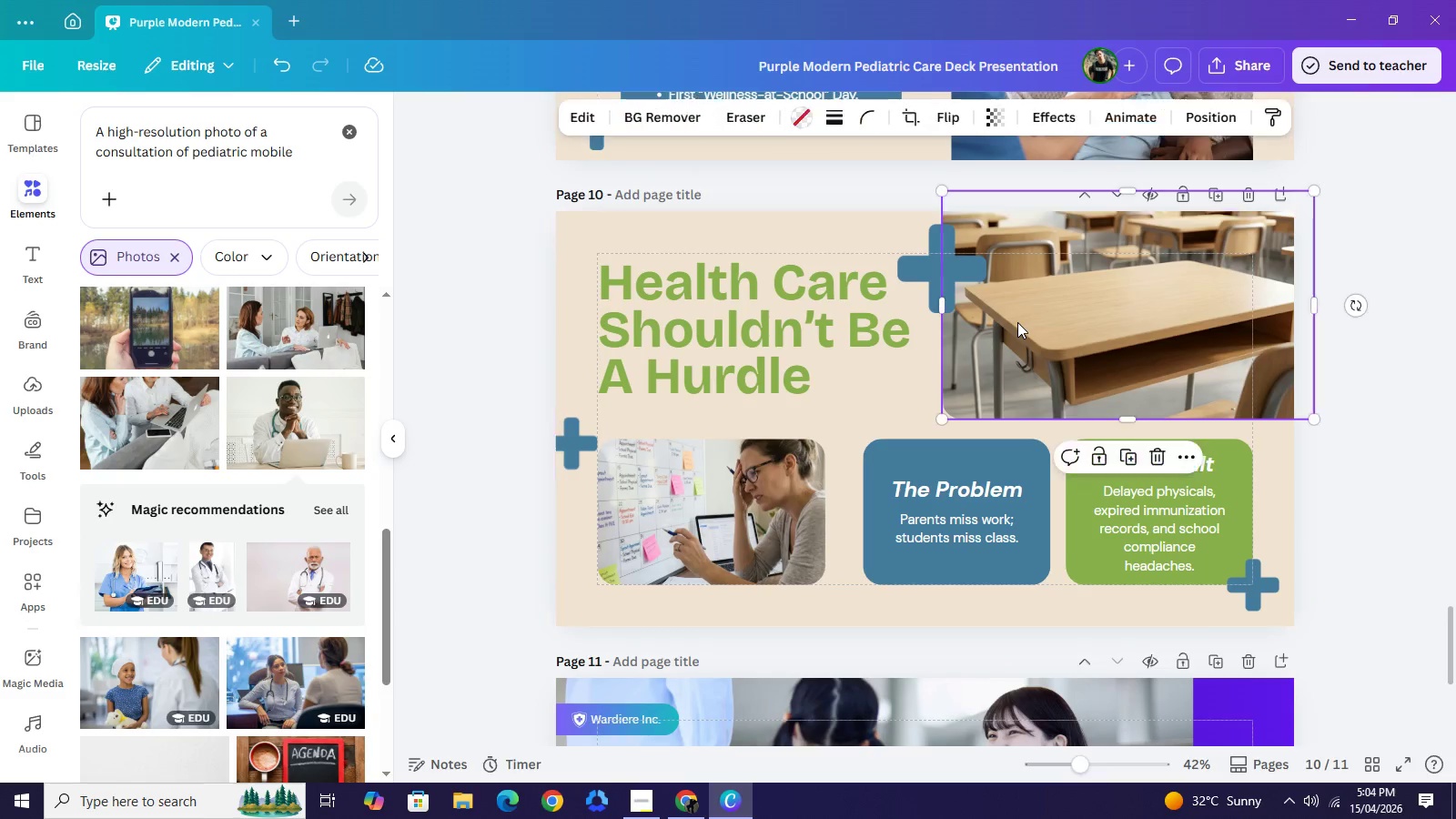 
key(Backspace)
 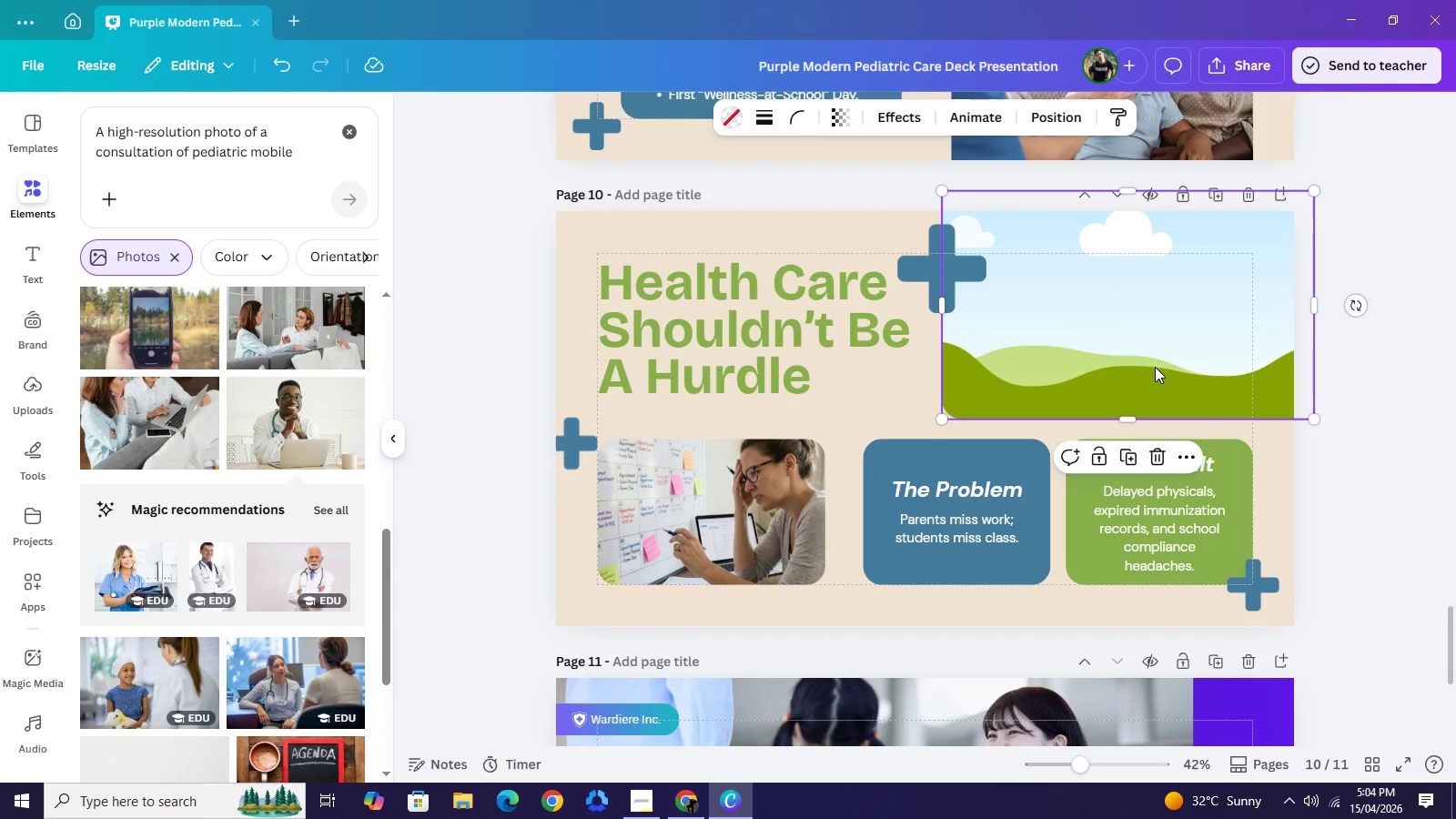 
key(Backspace)
 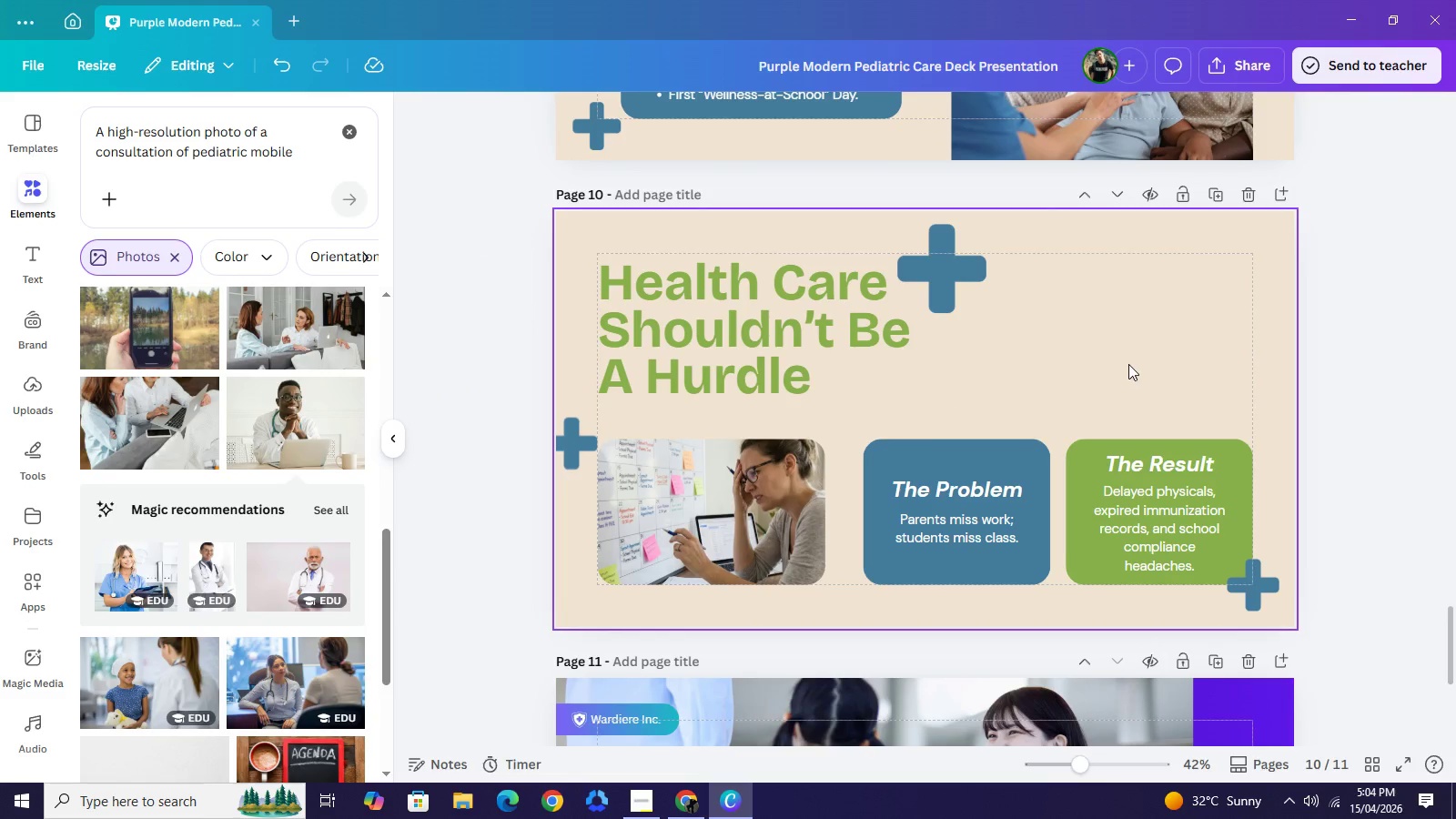 
left_click_drag(start_coordinate=[1138, 356], to_coordinate=[1168, 500])
 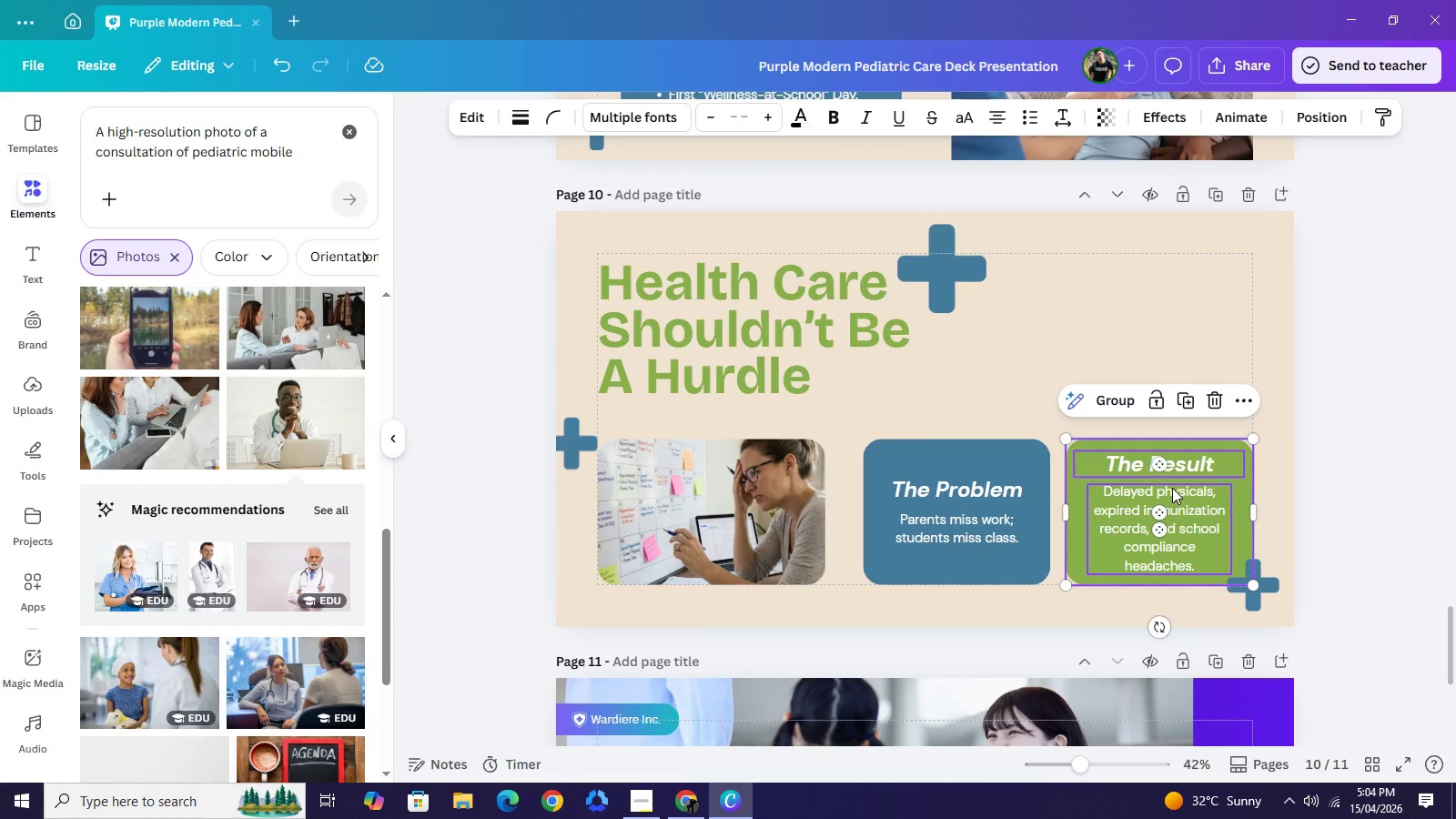 
key(Control+C)
 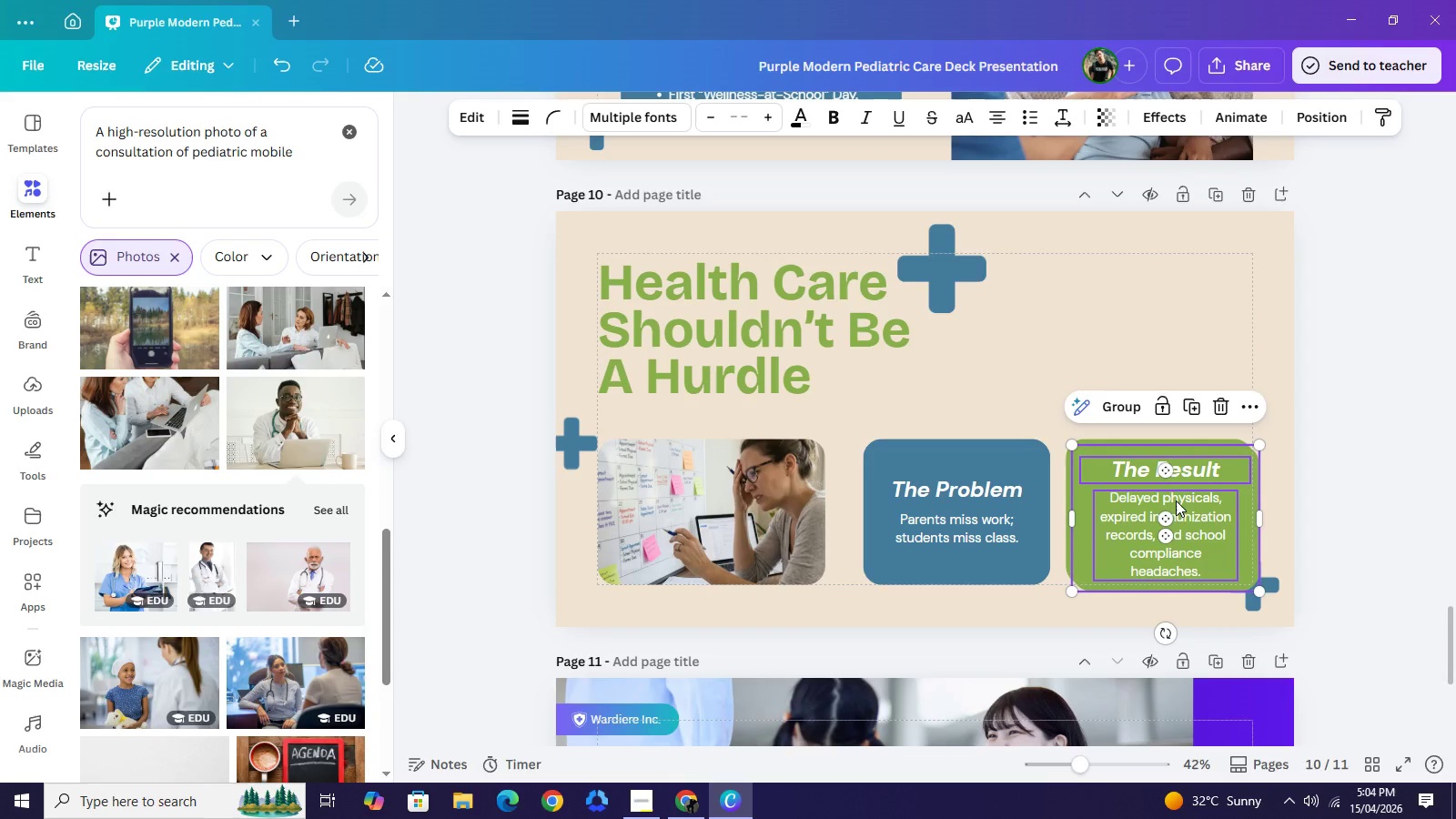 
key(Control+V)
 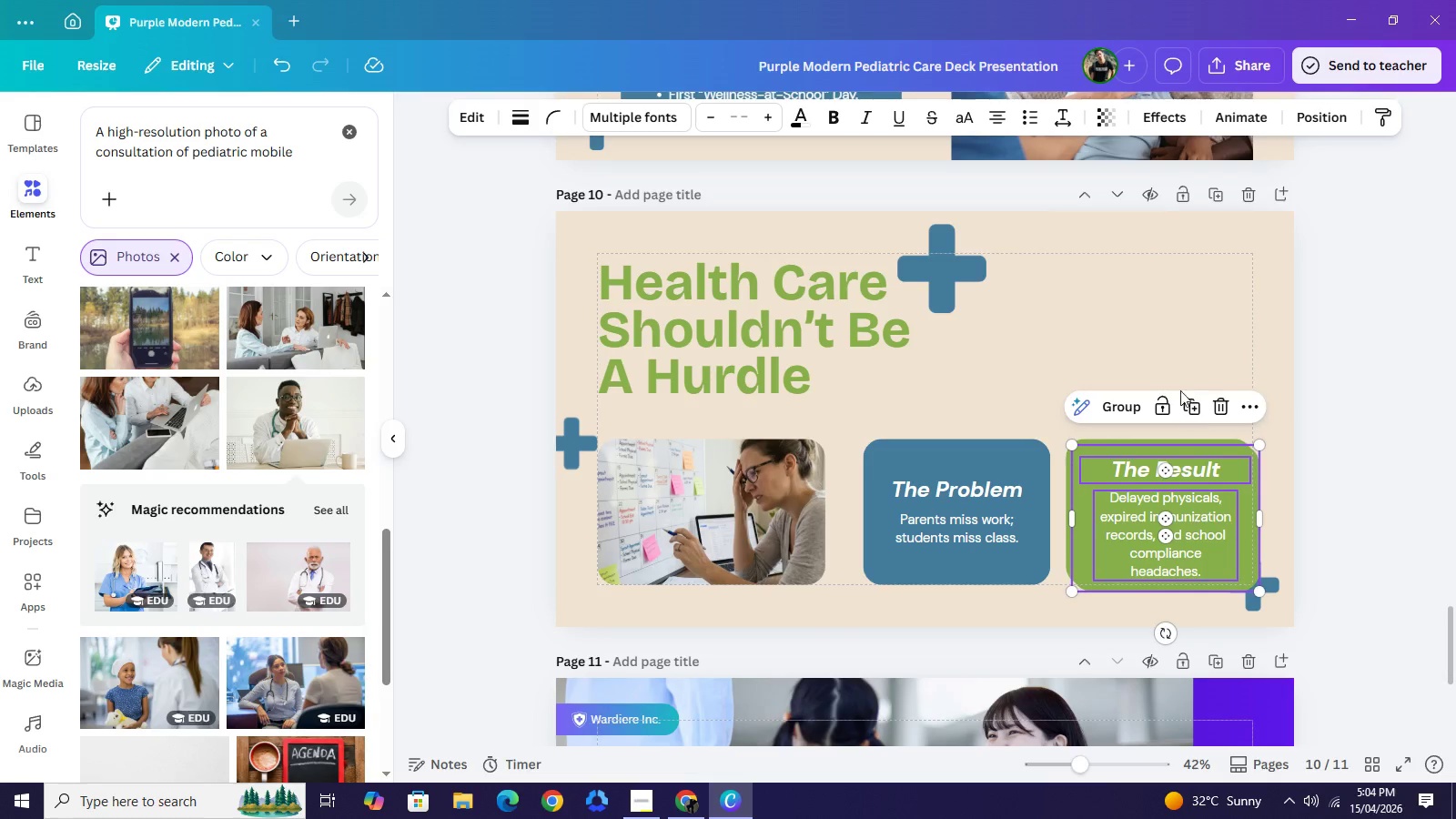 
left_click_drag(start_coordinate=[1187, 506], to_coordinate=[1178, 318])
 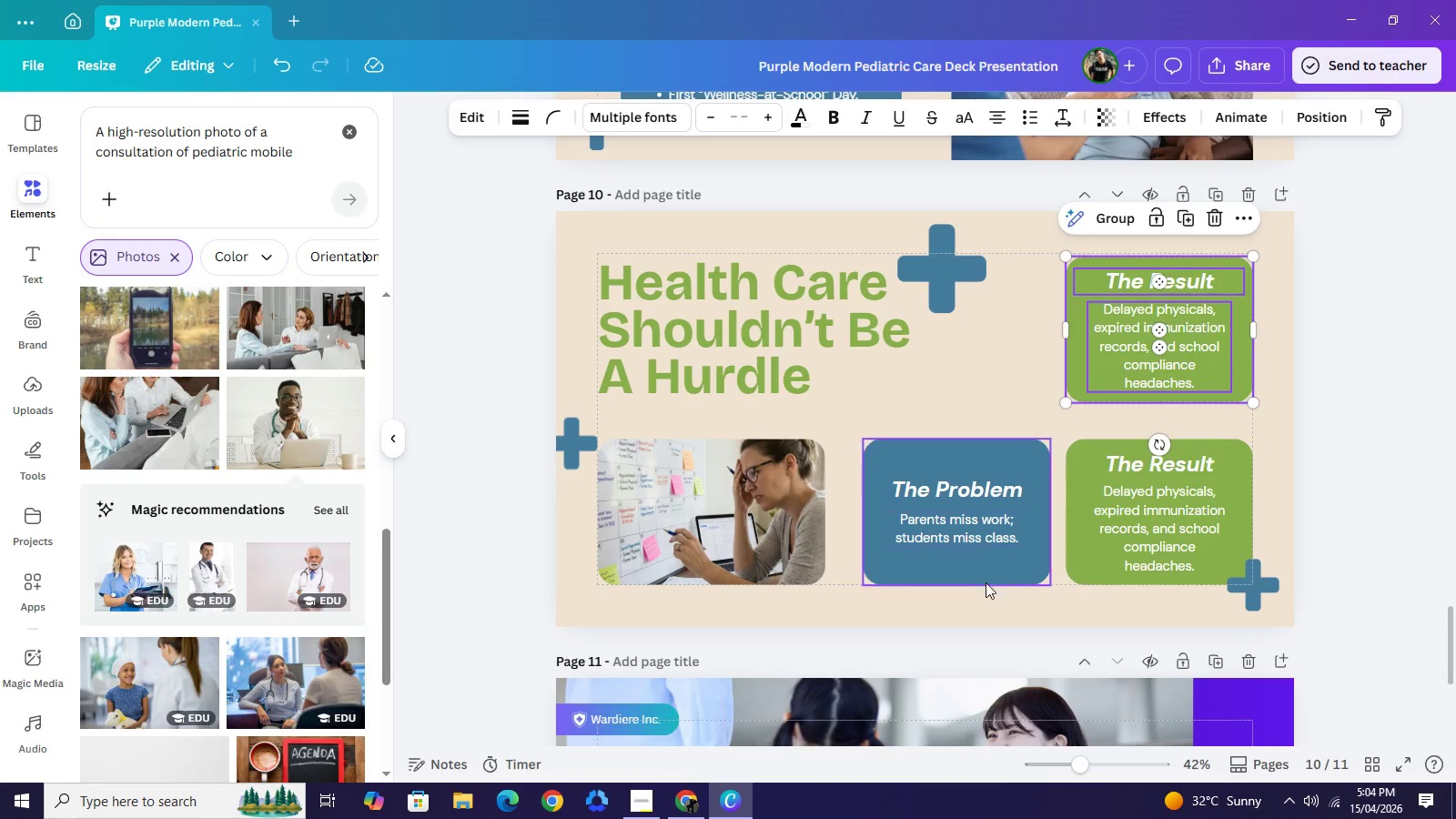 
left_click_drag(start_coordinate=[972, 615], to_coordinate=[982, 467])
 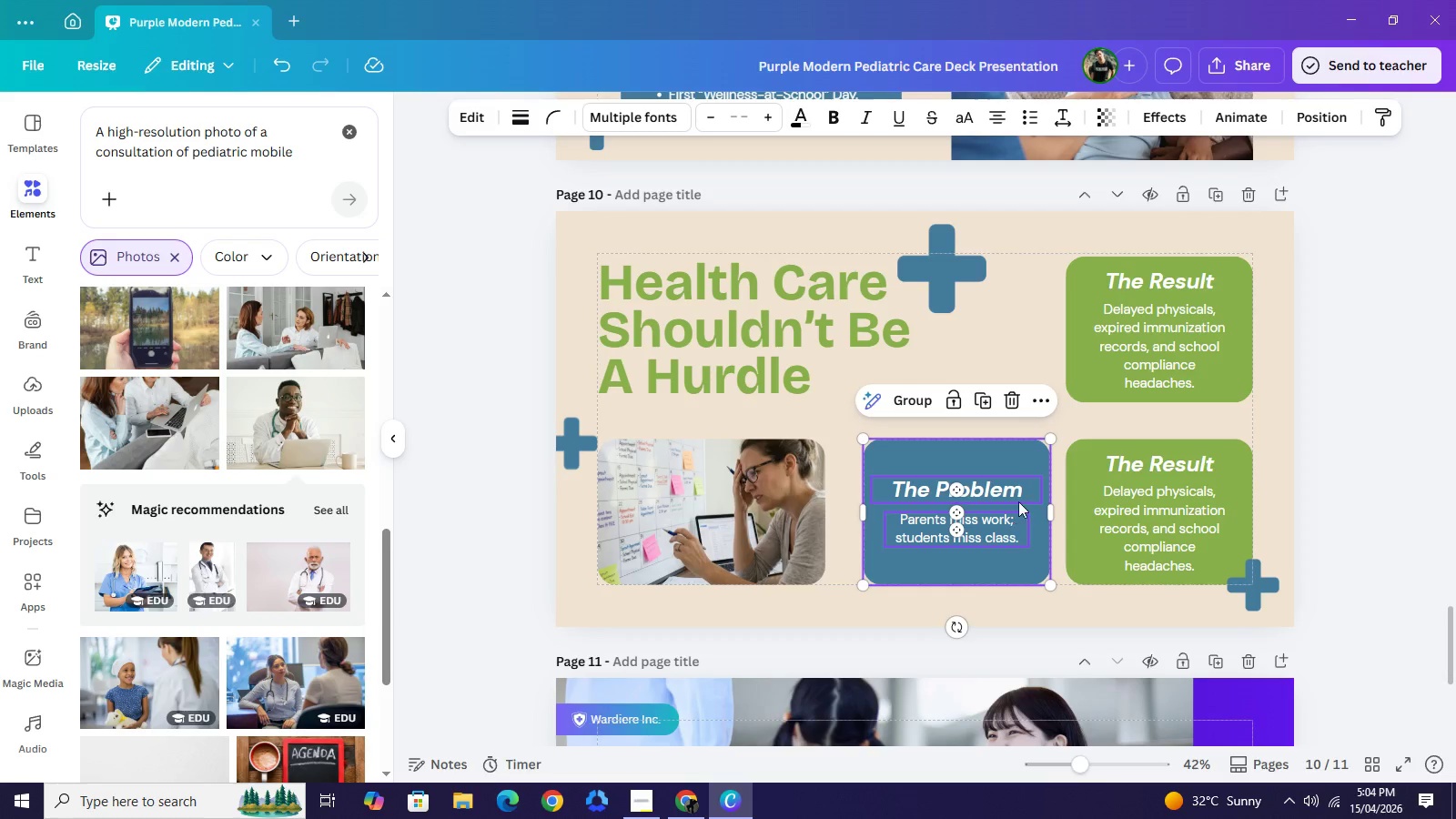 
left_click_drag(start_coordinate=[1011, 530], to_coordinate=[1014, 471])
 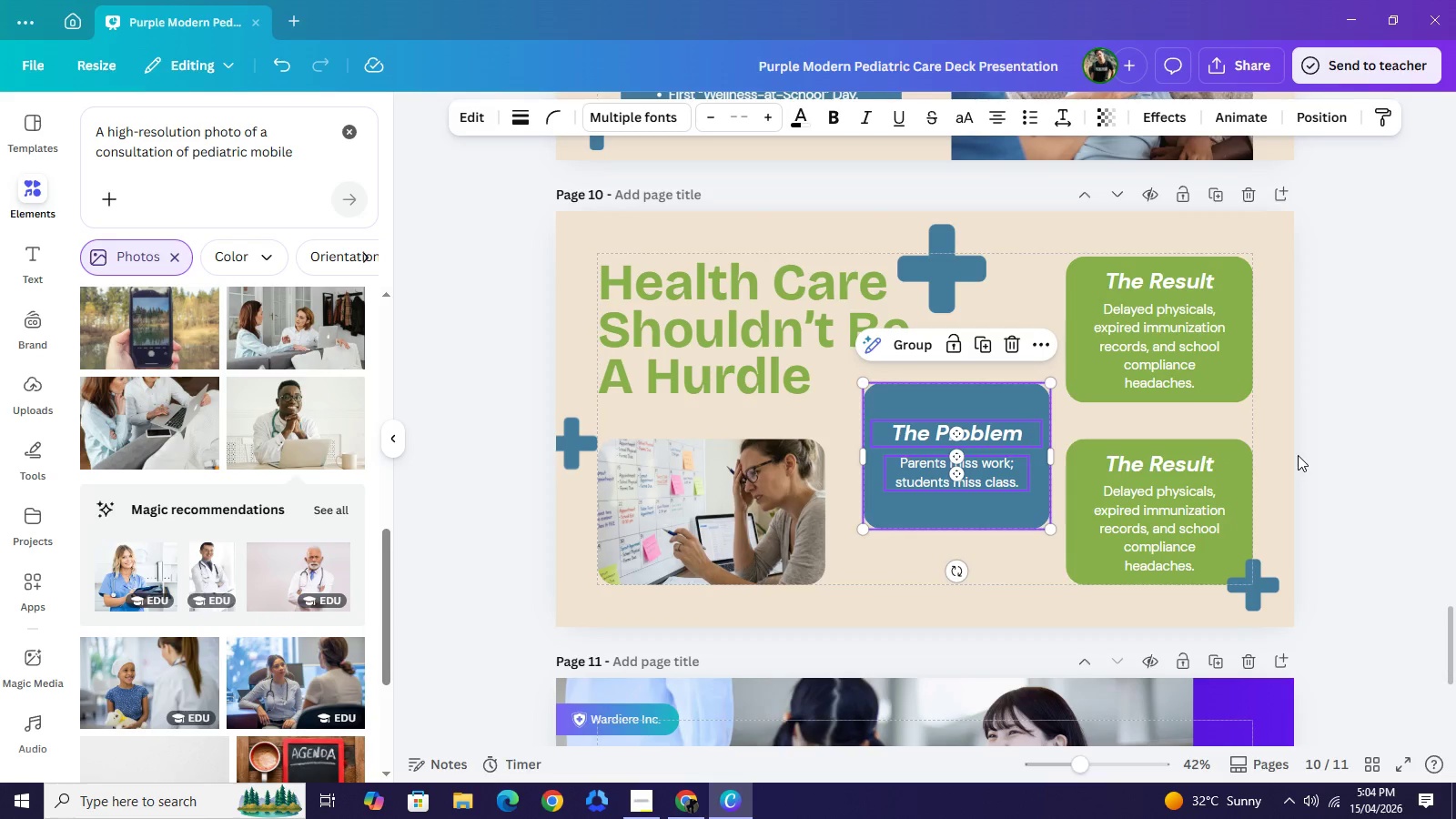 
left_click_drag(start_coordinate=[1298, 454], to_coordinate=[1188, 512])
 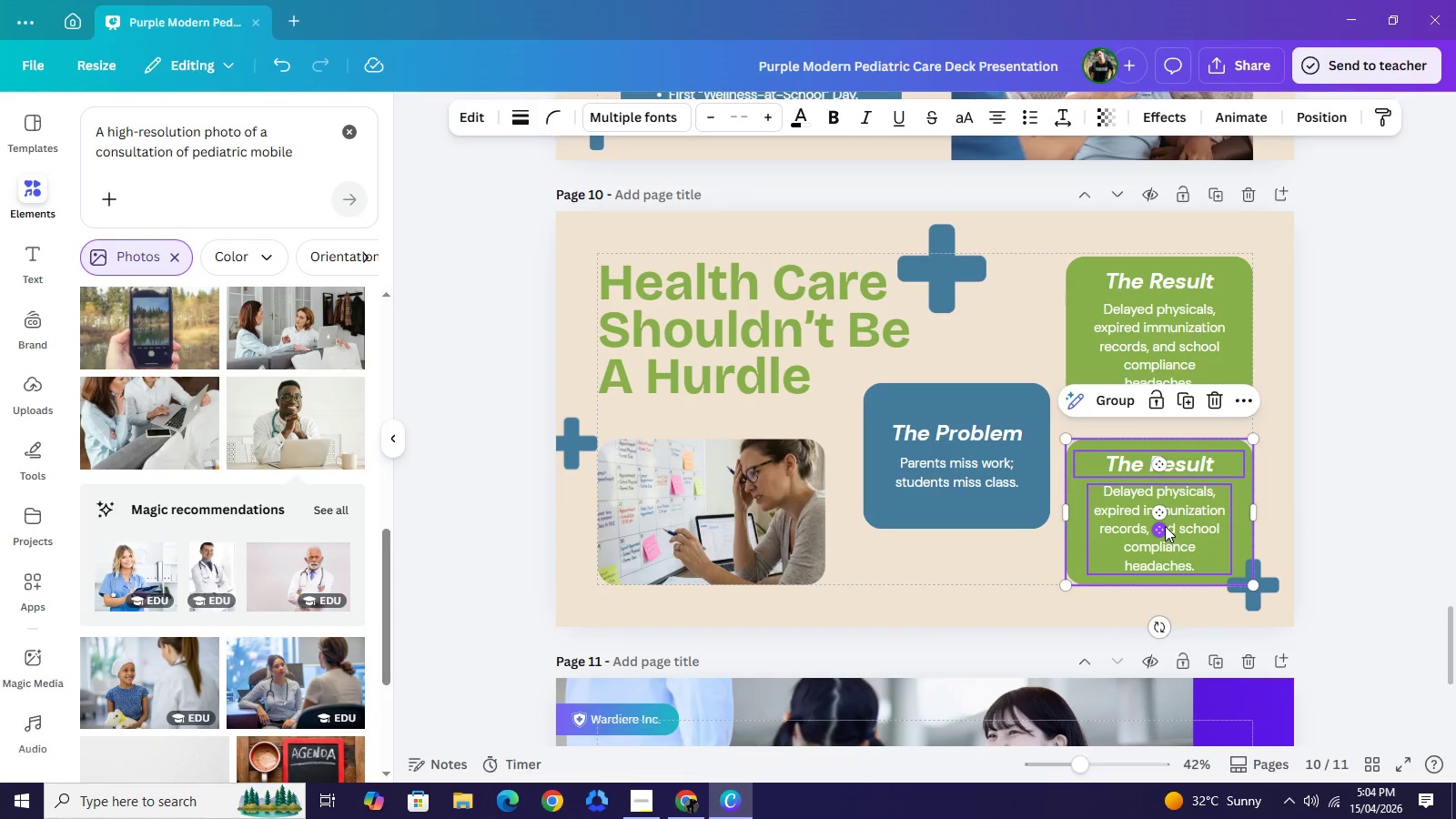 
left_click_drag(start_coordinate=[1167, 526], to_coordinate=[1168, 505])
 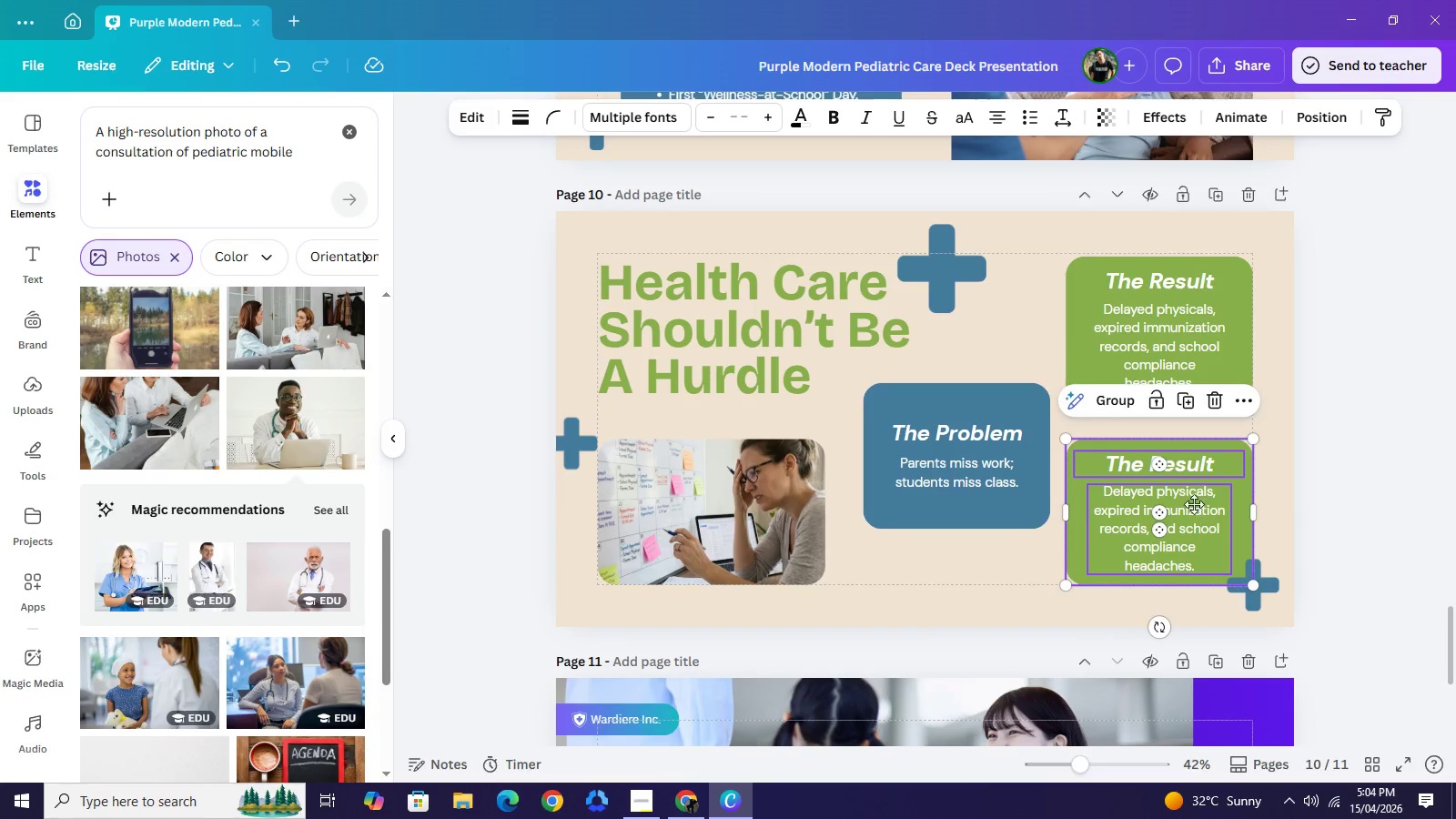 
left_click_drag(start_coordinate=[1198, 512], to_coordinate=[1196, 490])
 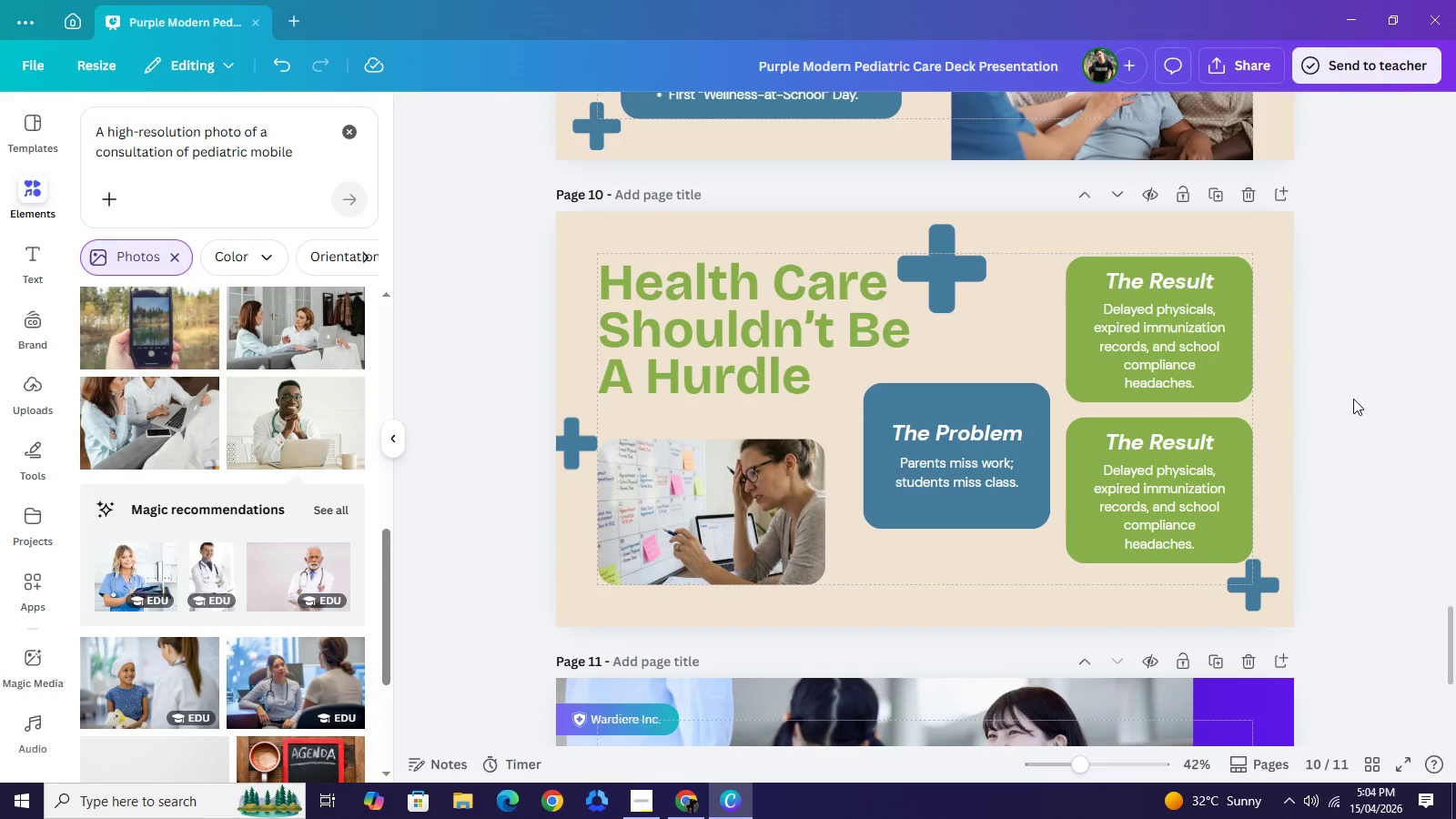 
left_click([1353, 399])
 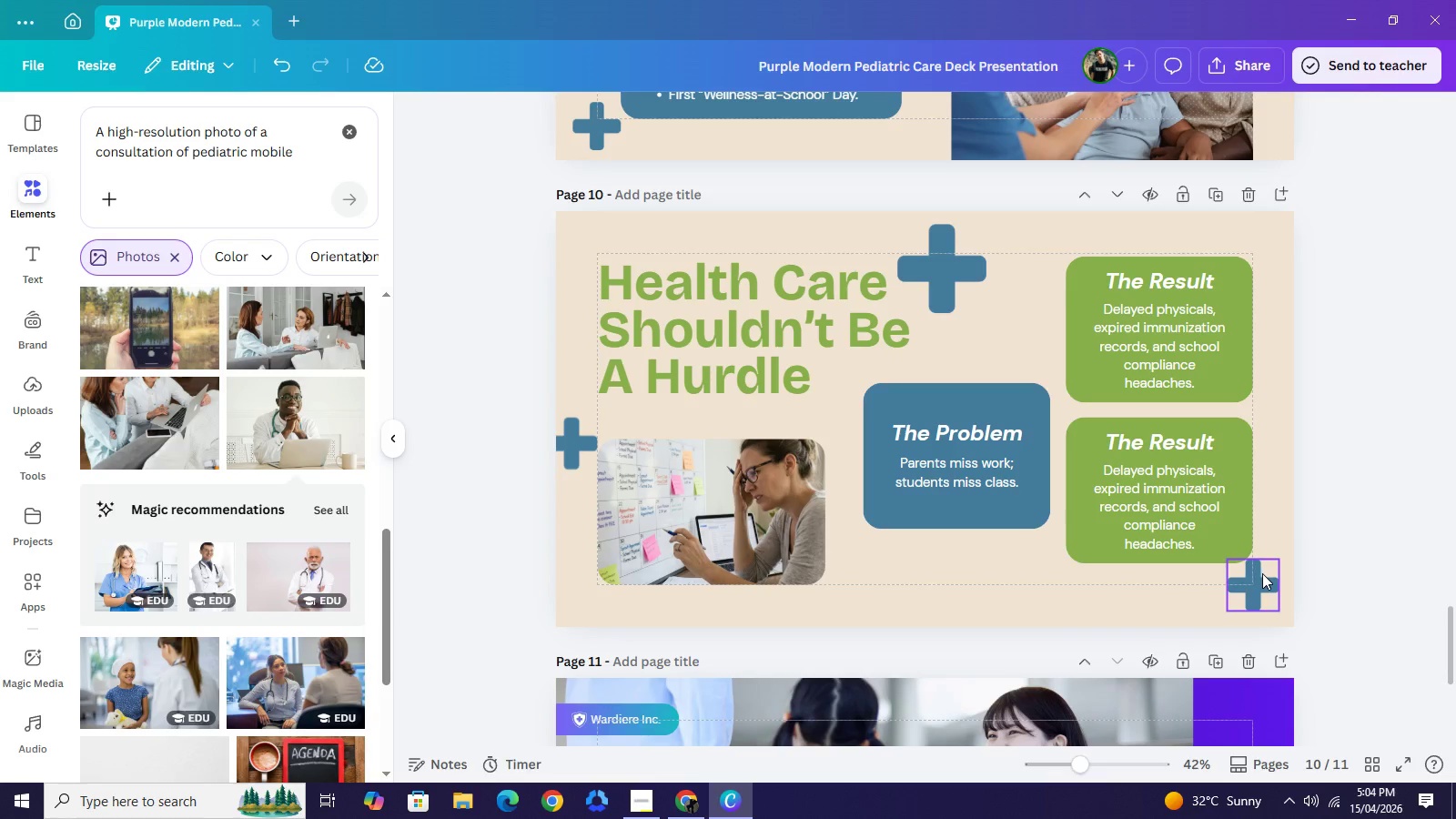 
left_click_drag(start_coordinate=[1261, 573], to_coordinate=[1017, 585])
 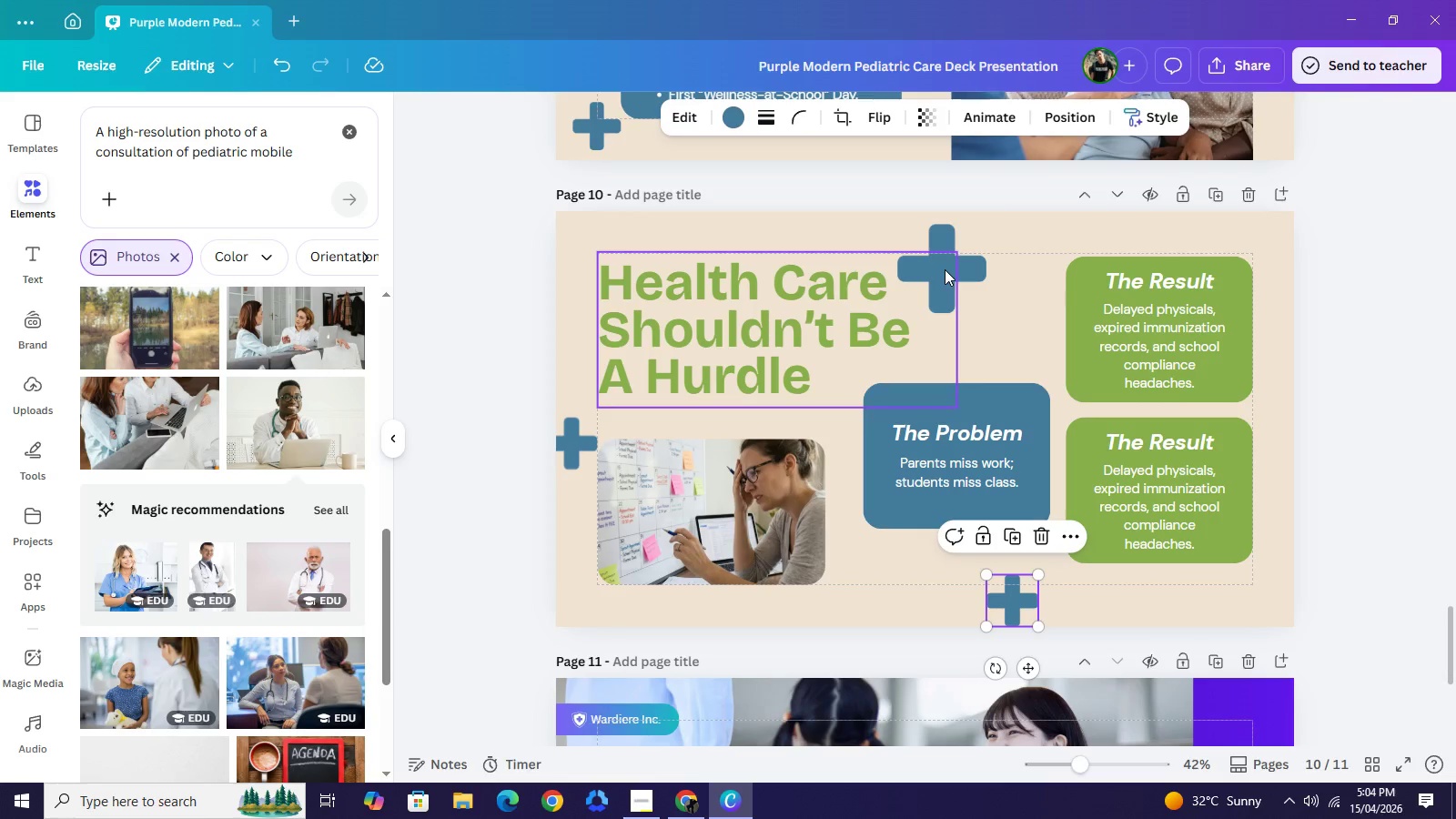 
left_click_drag(start_coordinate=[945, 269], to_coordinate=[942, 257])
 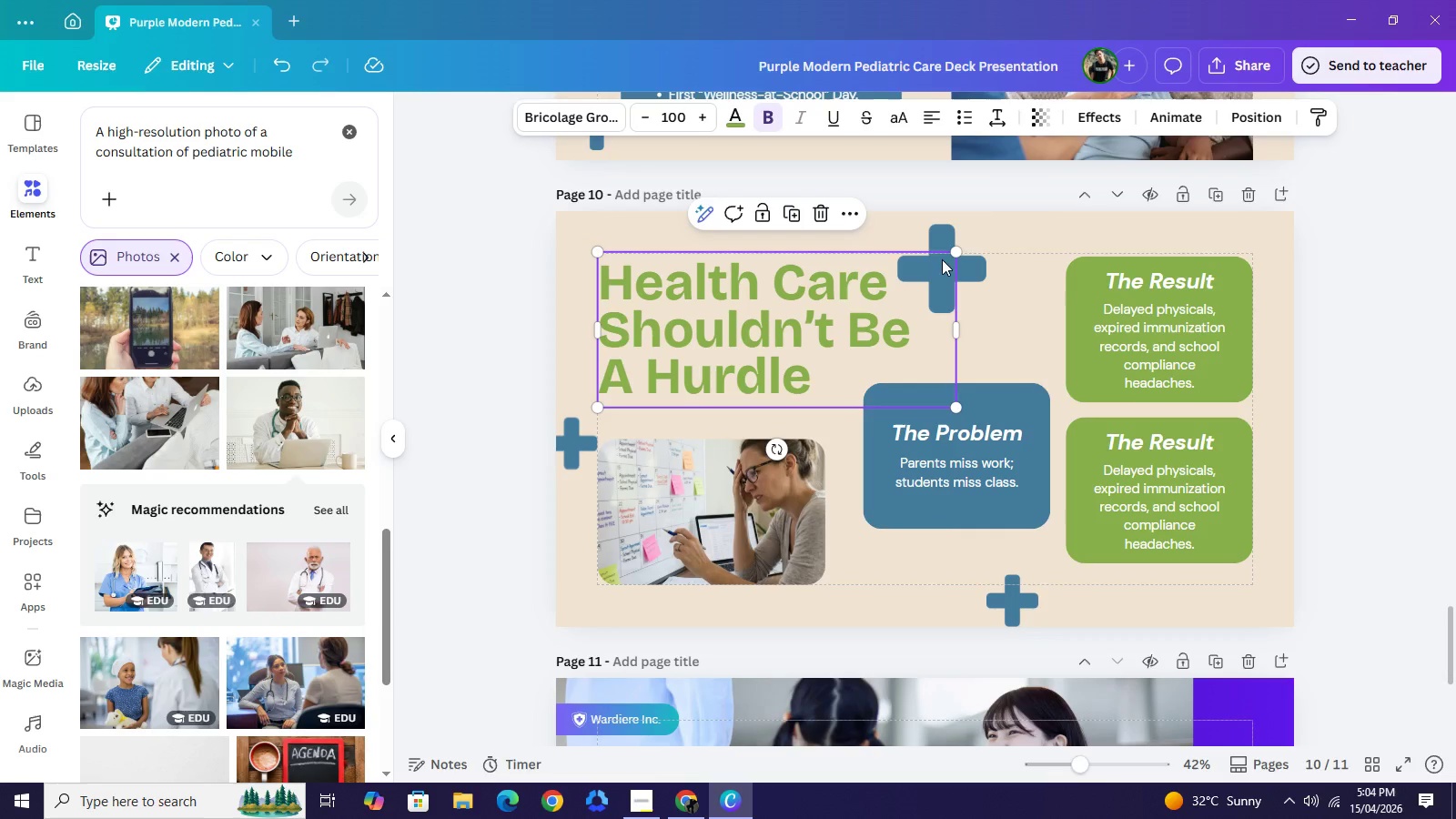 
key(Control+Z)
 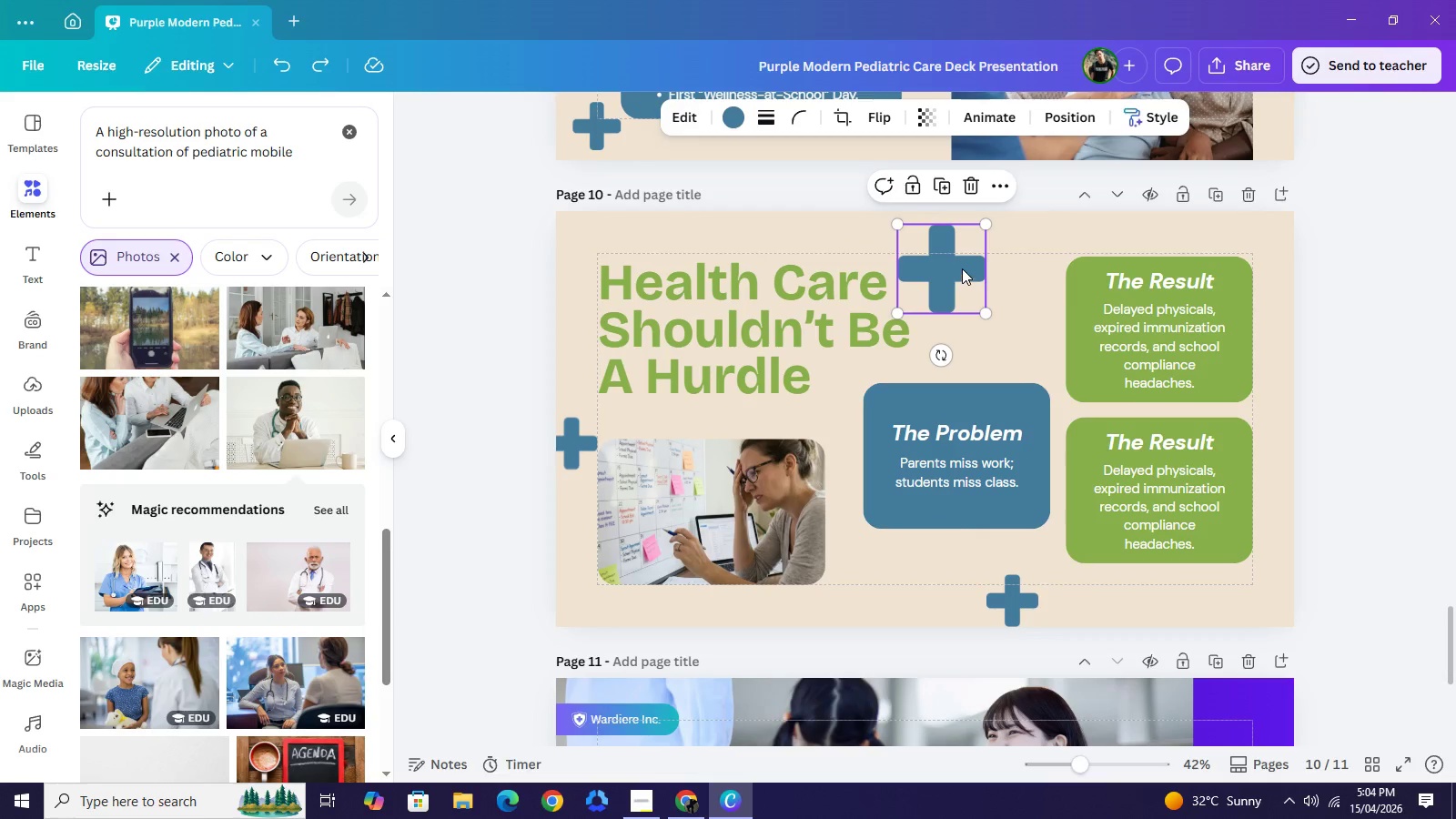 
left_click_drag(start_coordinate=[964, 276], to_coordinate=[973, 248])
 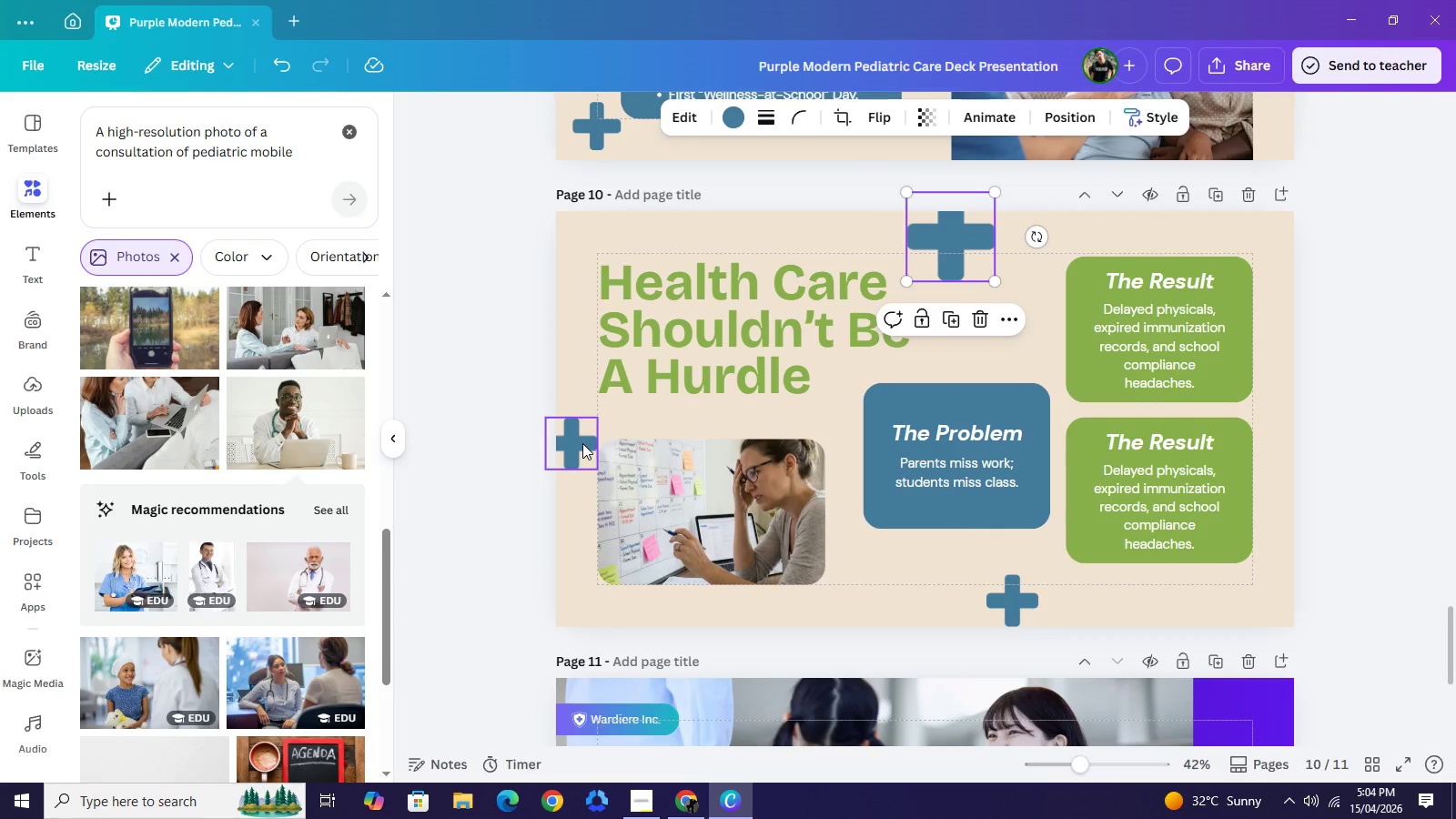 
left_click_drag(start_coordinate=[583, 443], to_coordinate=[581, 430])
 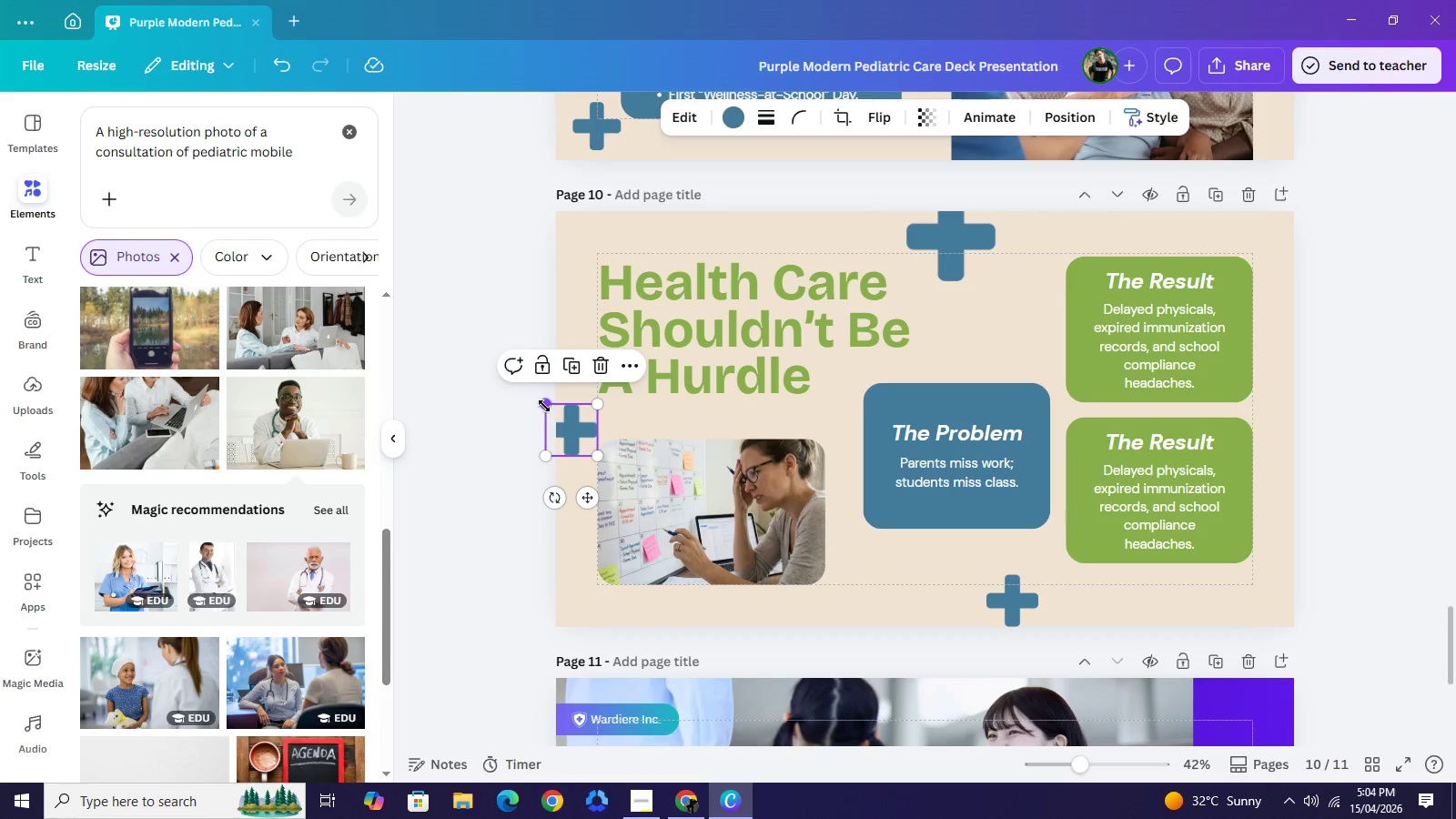 
left_click_drag(start_coordinate=[544, 406], to_coordinate=[558, 418])
 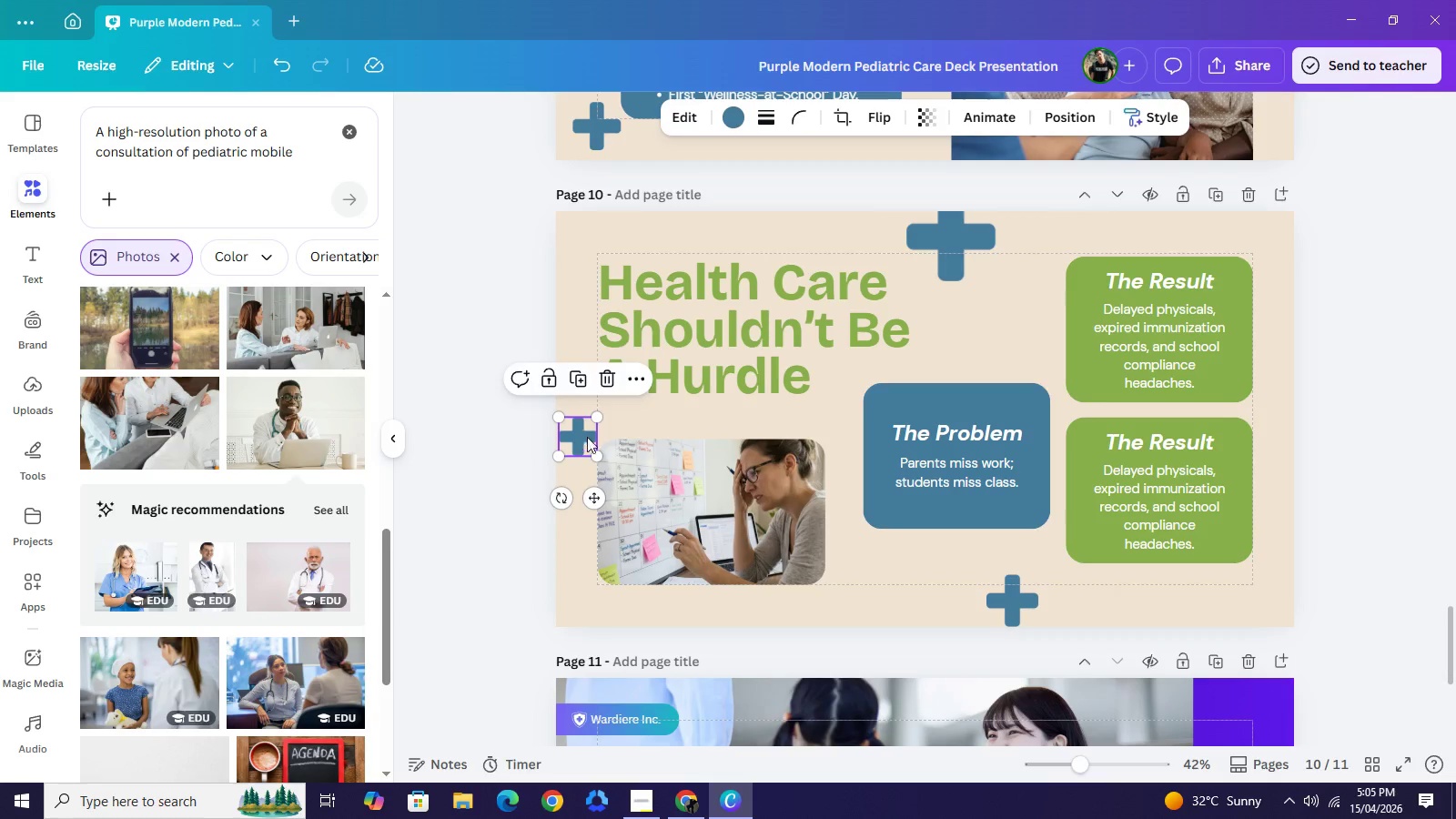 
left_click_drag(start_coordinate=[579, 430], to_coordinate=[591, 440])
 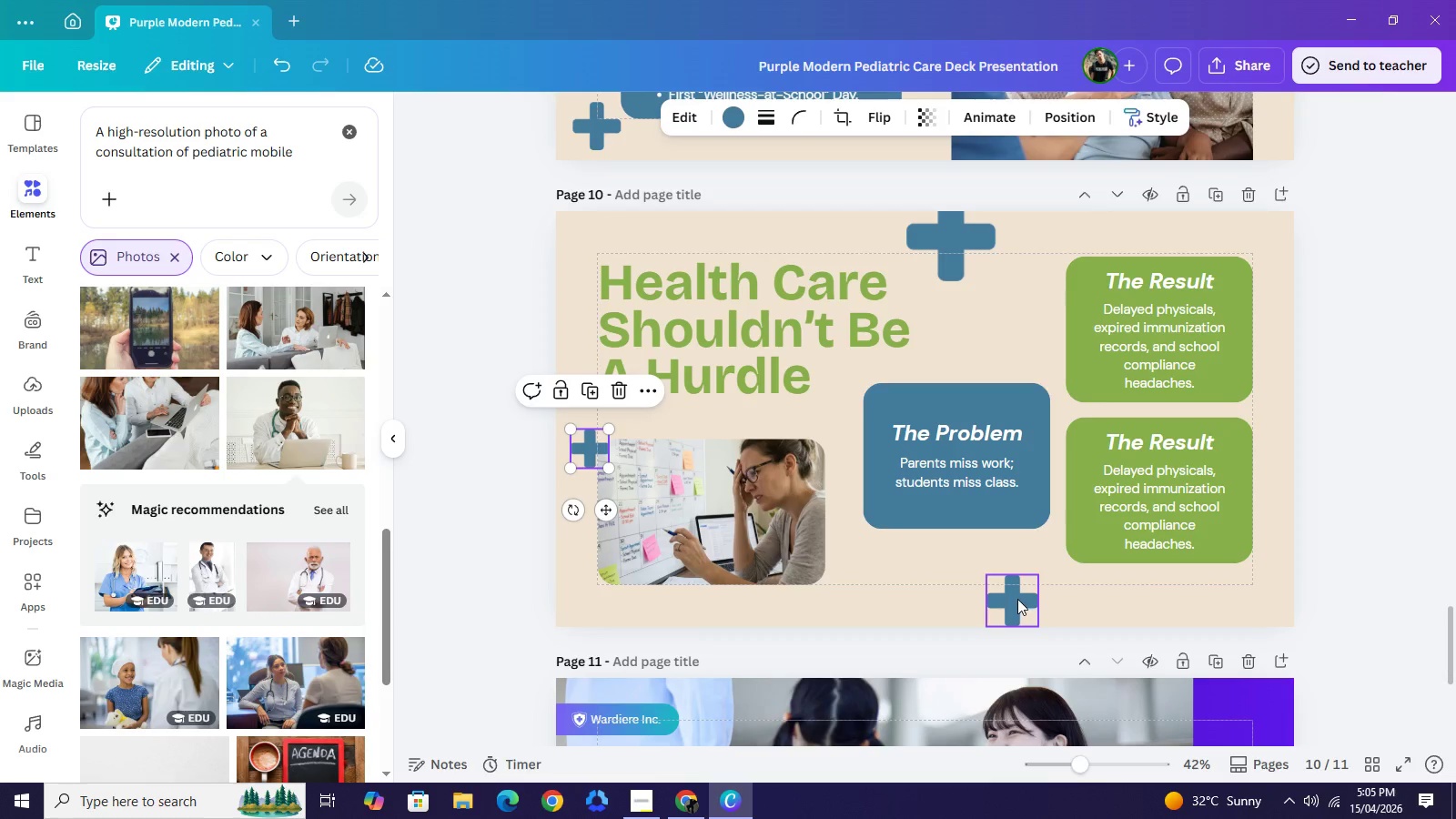 
left_click_drag(start_coordinate=[1018, 599], to_coordinate=[1024, 579])
 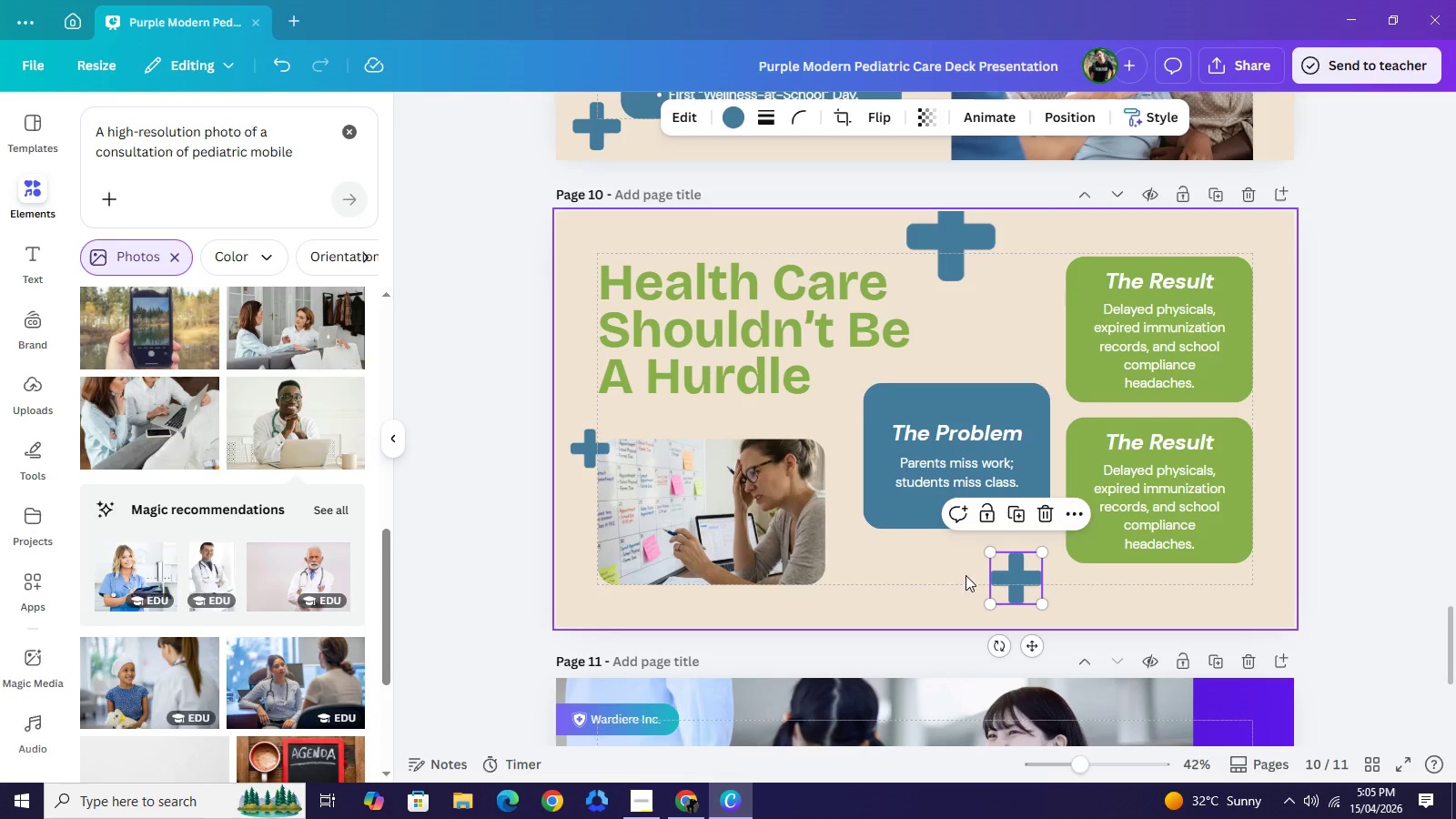 
wait(6.0)
 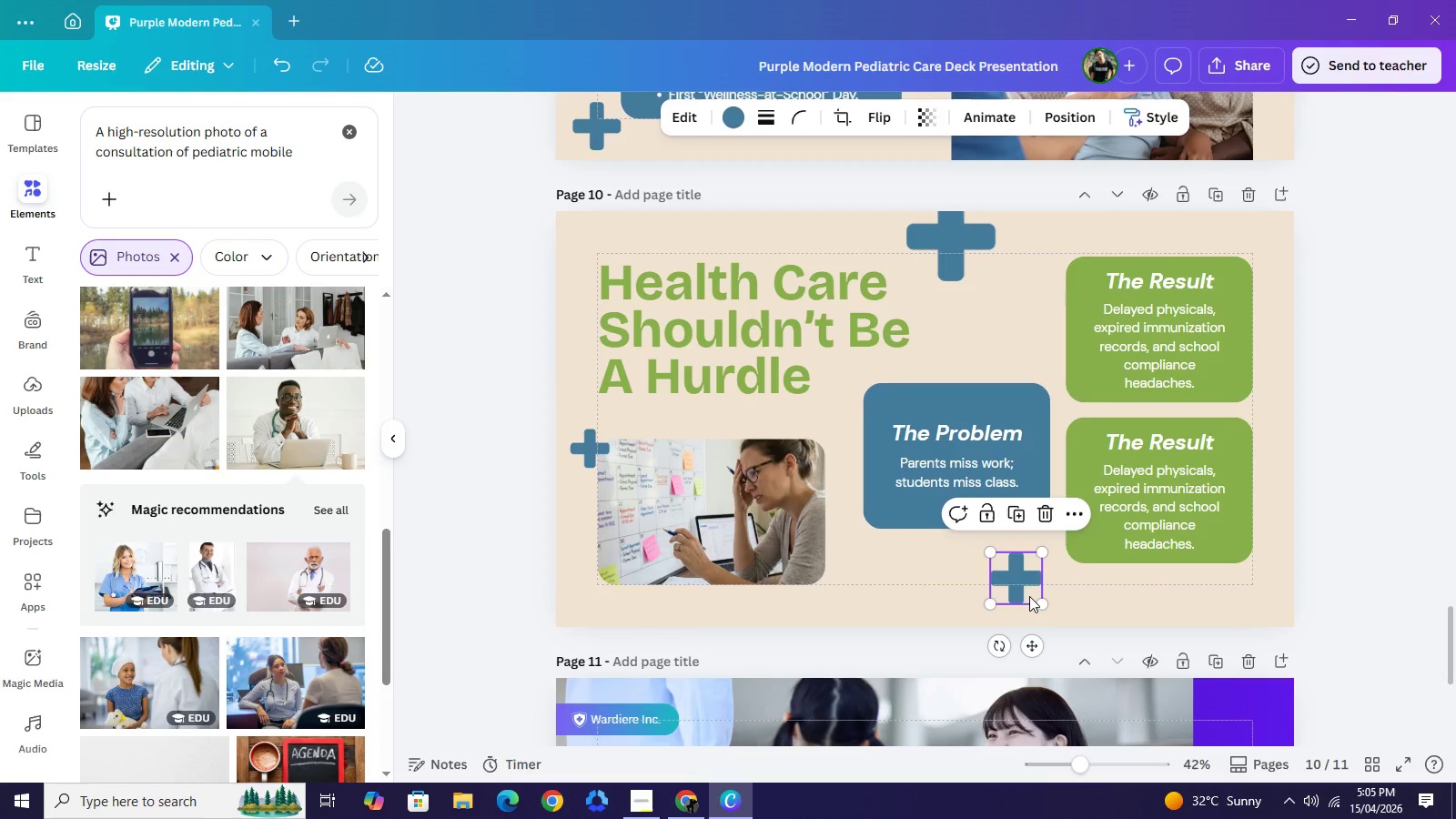 
double_click([721, 351])
 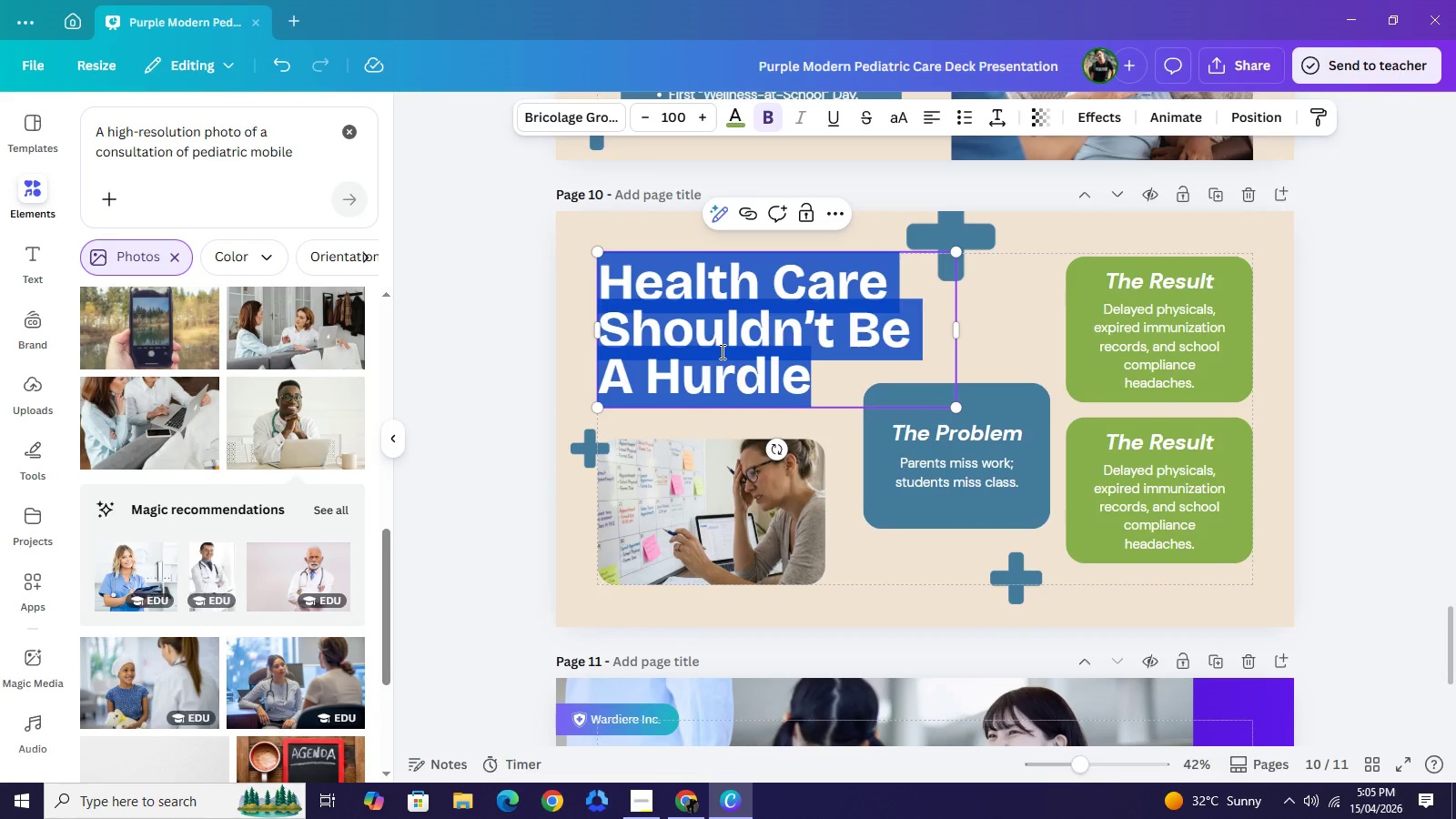 
type(Logistics & Requirements)
 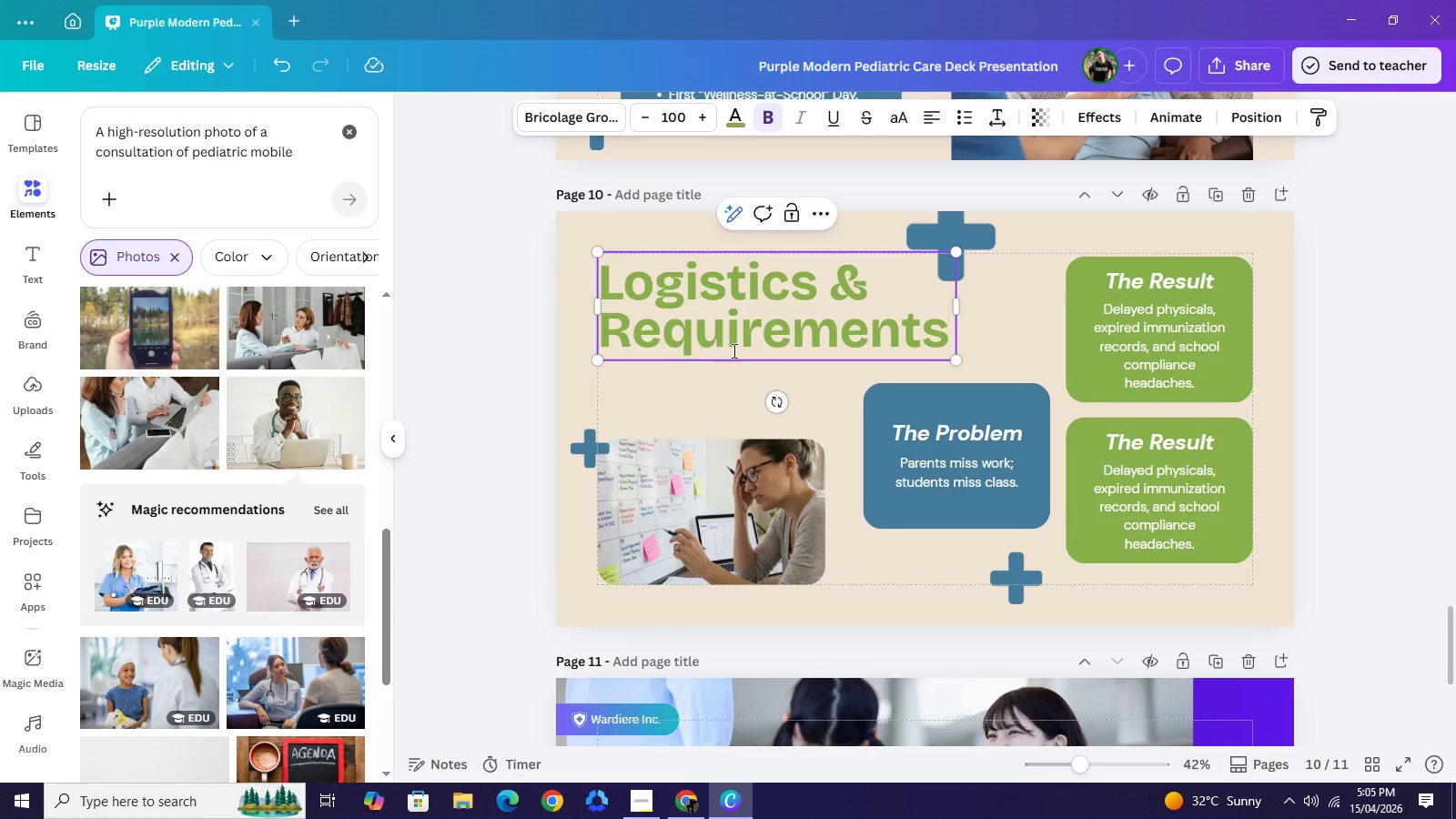 
double_click([968, 432])
 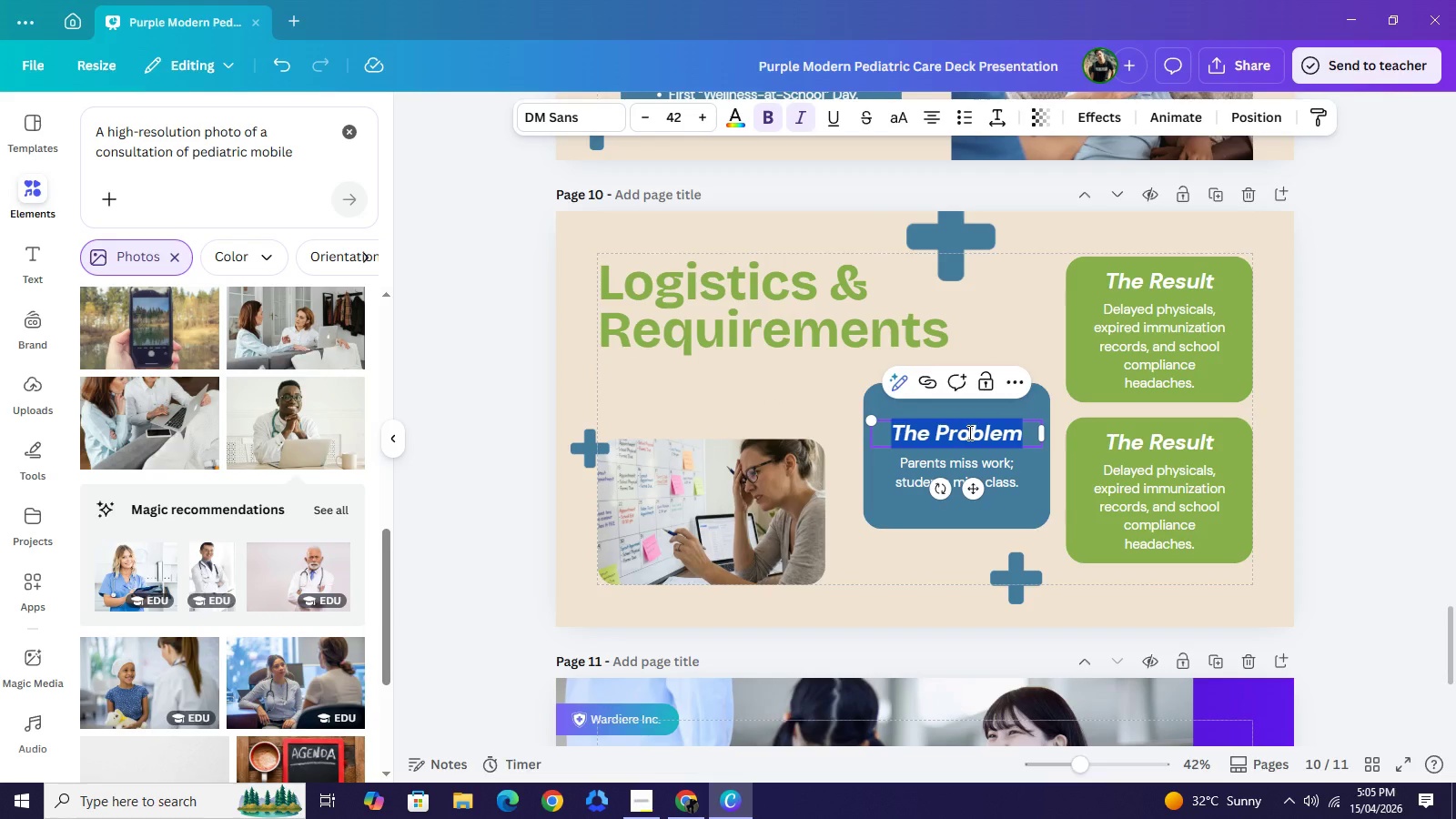 
type(S)
key(Backspace)
type(p)
key(Backspace)
type(Power)
 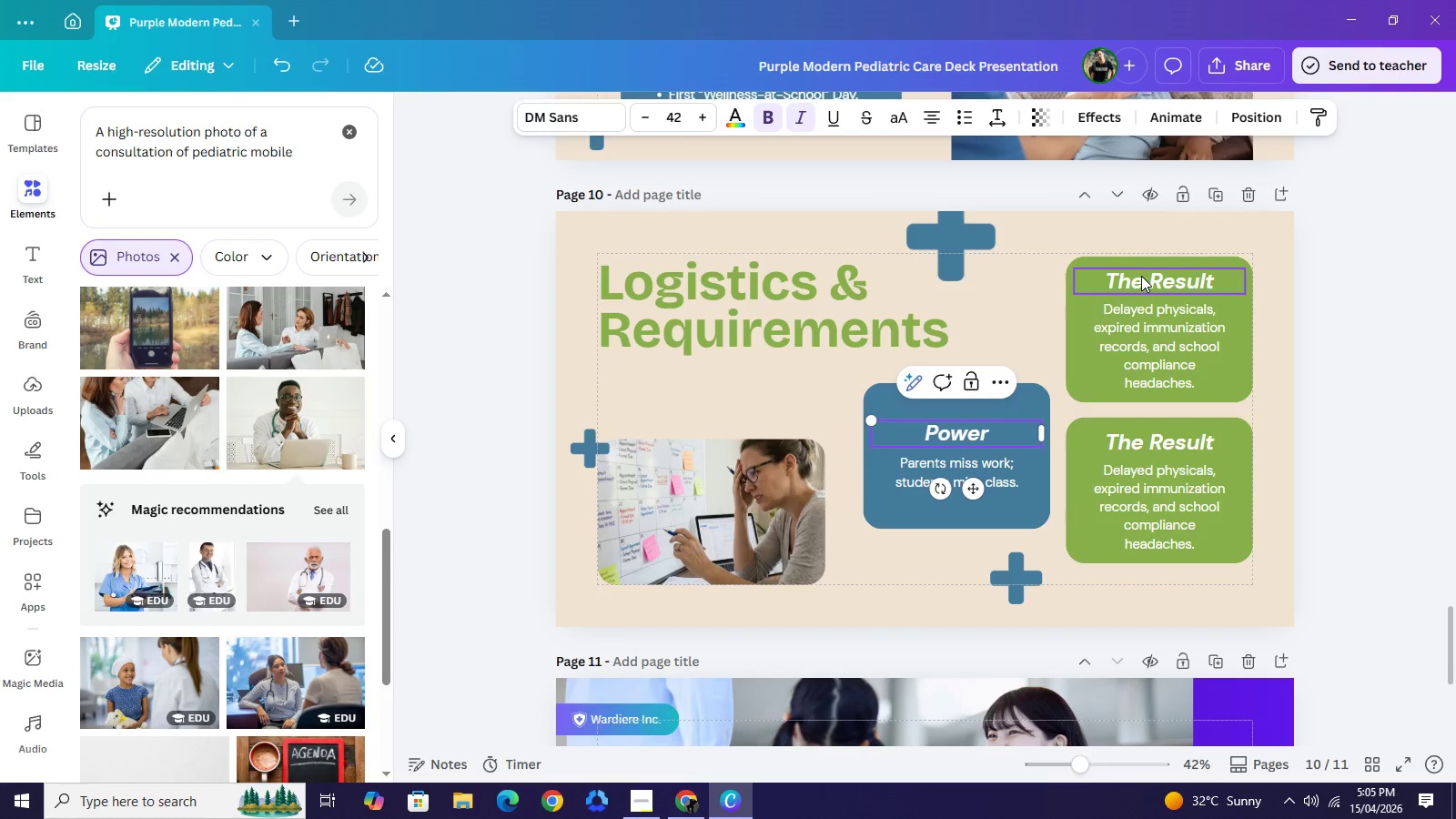 
double_click([1141, 276])
 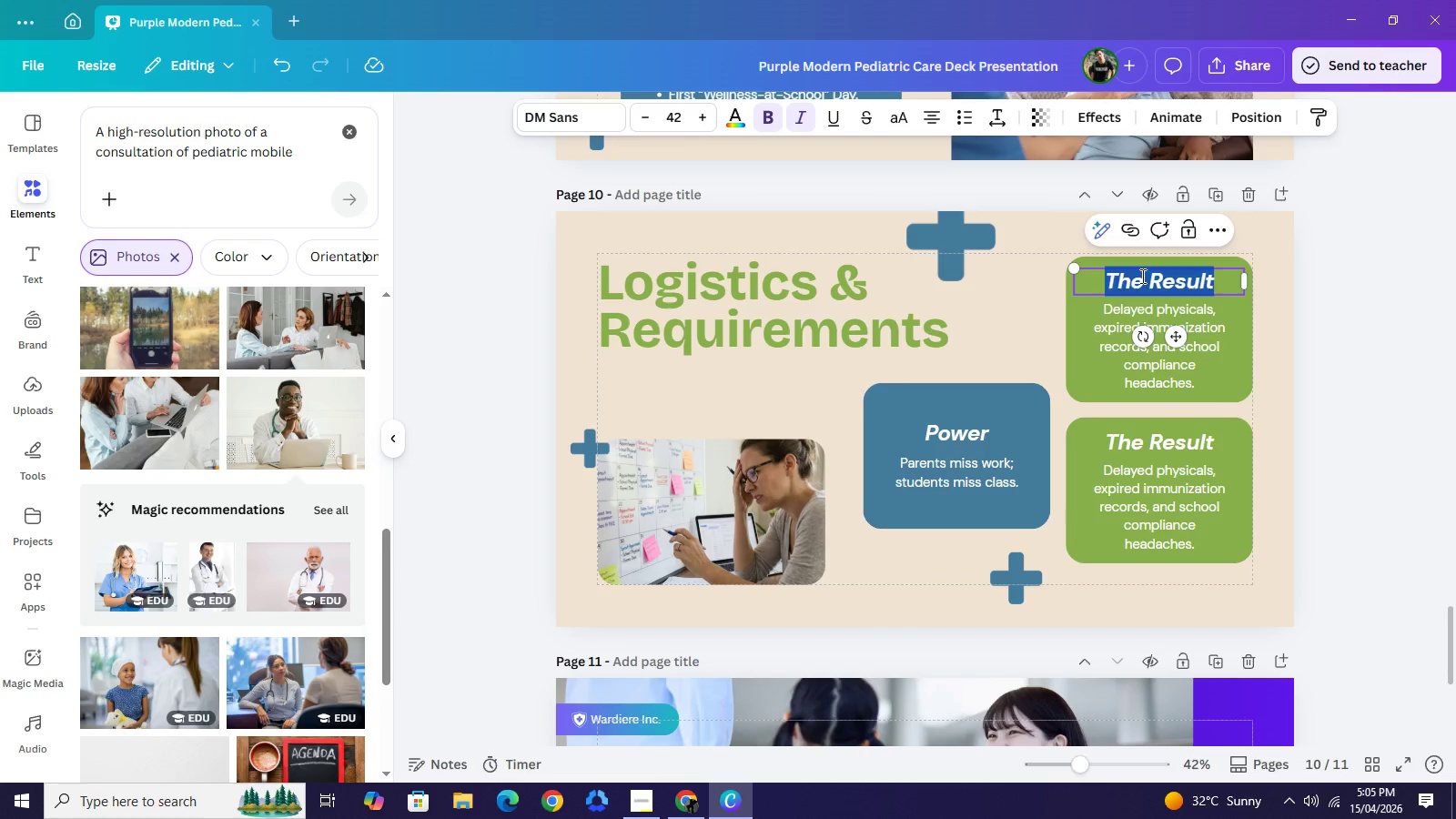 
type(Space)
 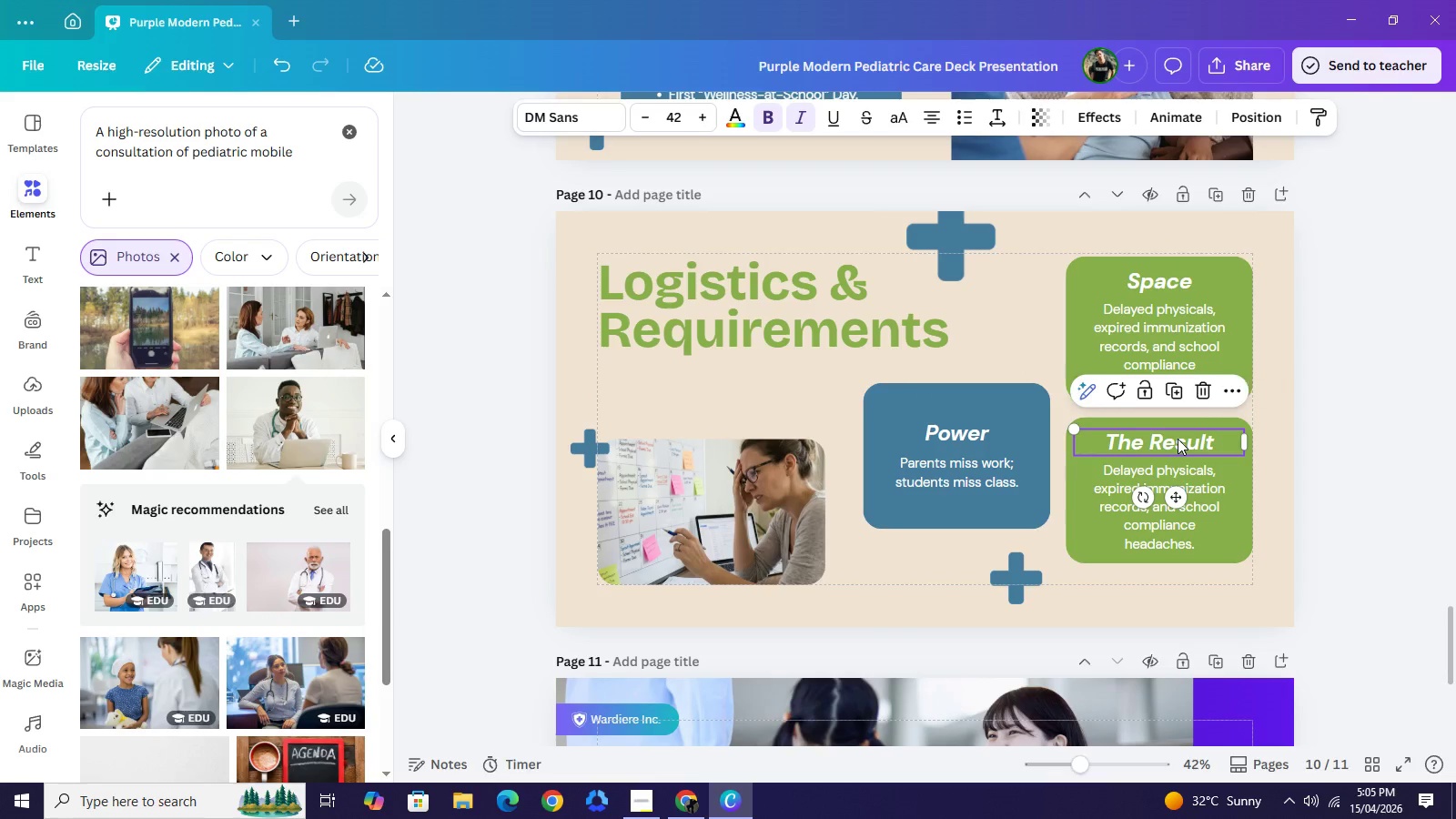 
double_click([1178, 439])
 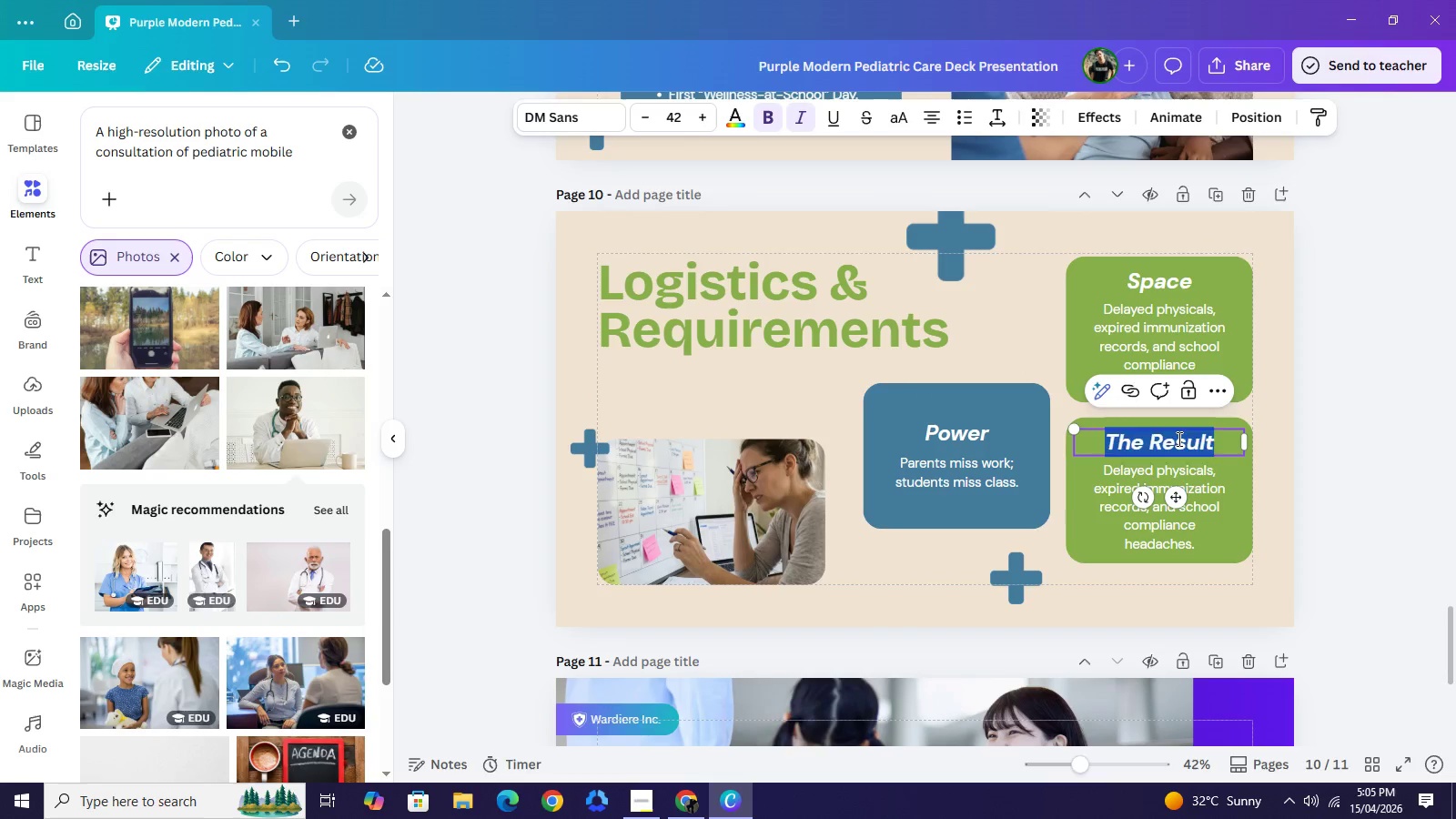 
type(Access)
 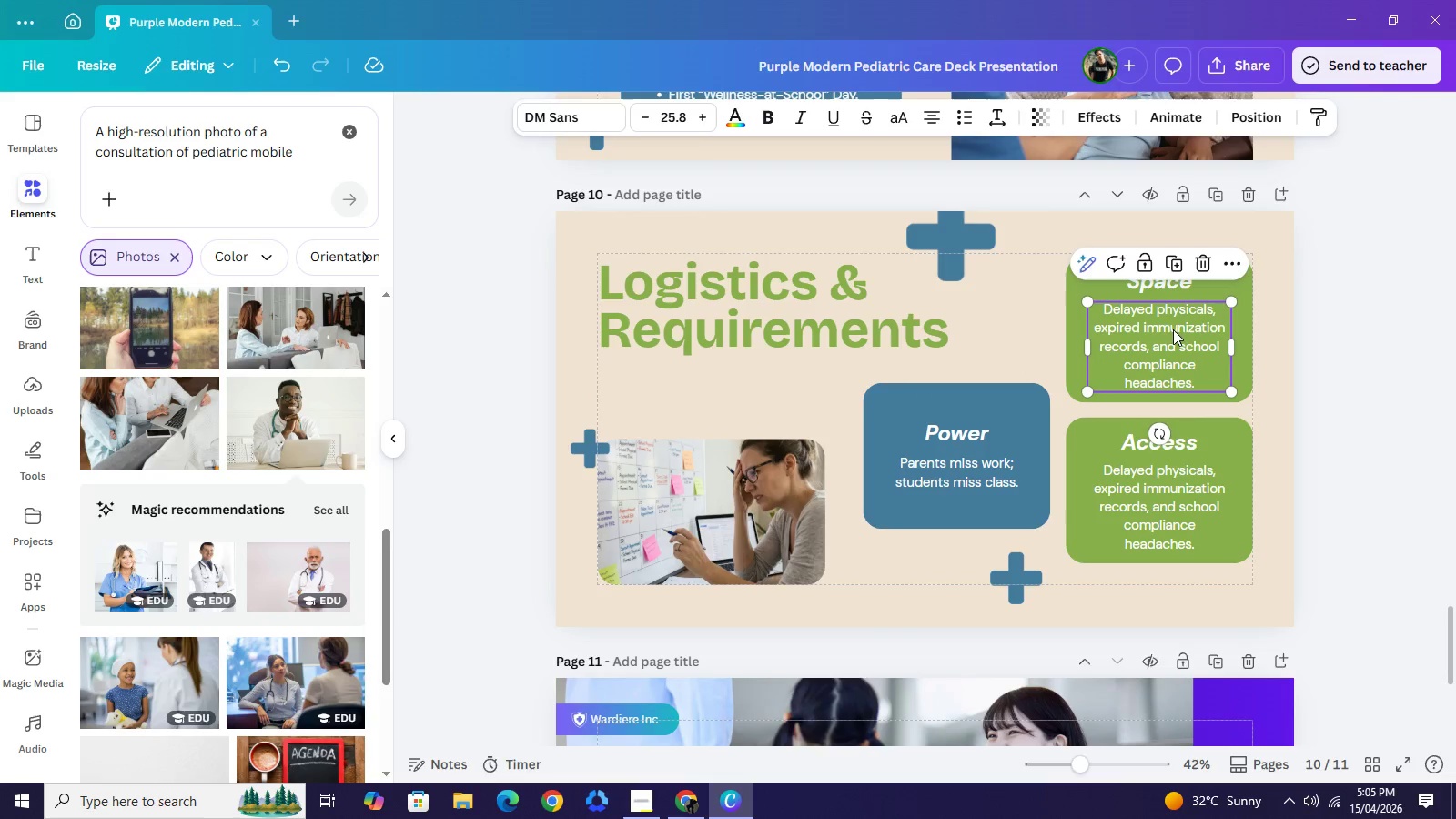 
double_click([1173, 329])
 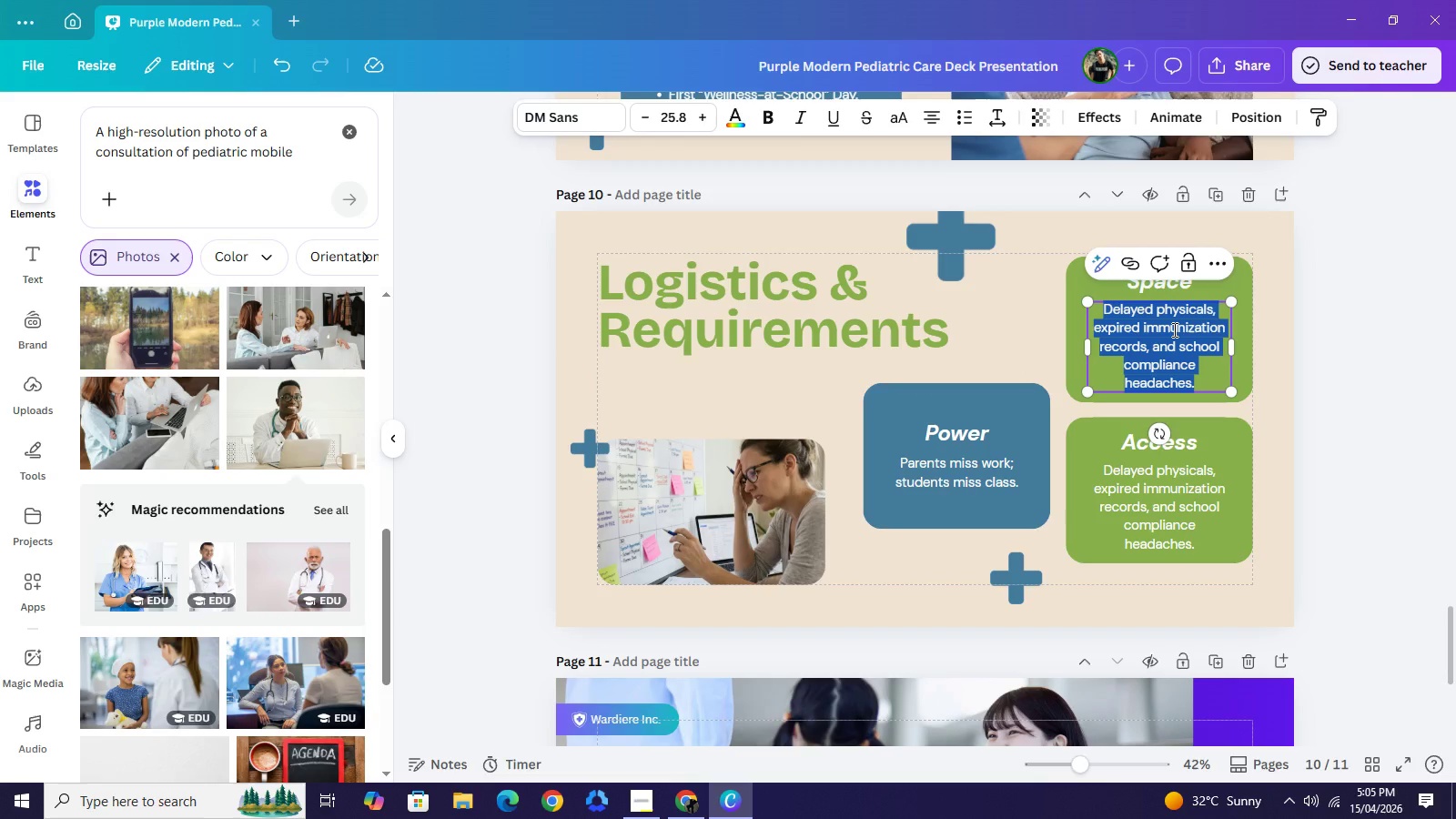 
type(Theree )
key(Backspace)
key(Backspace)
key(Backspace)
key(Backspace)
key(Backspace)
type(ree stab=n)
key(Backspace)
key(Backspace)
key(Backspace)
type(ndard parking spots)
 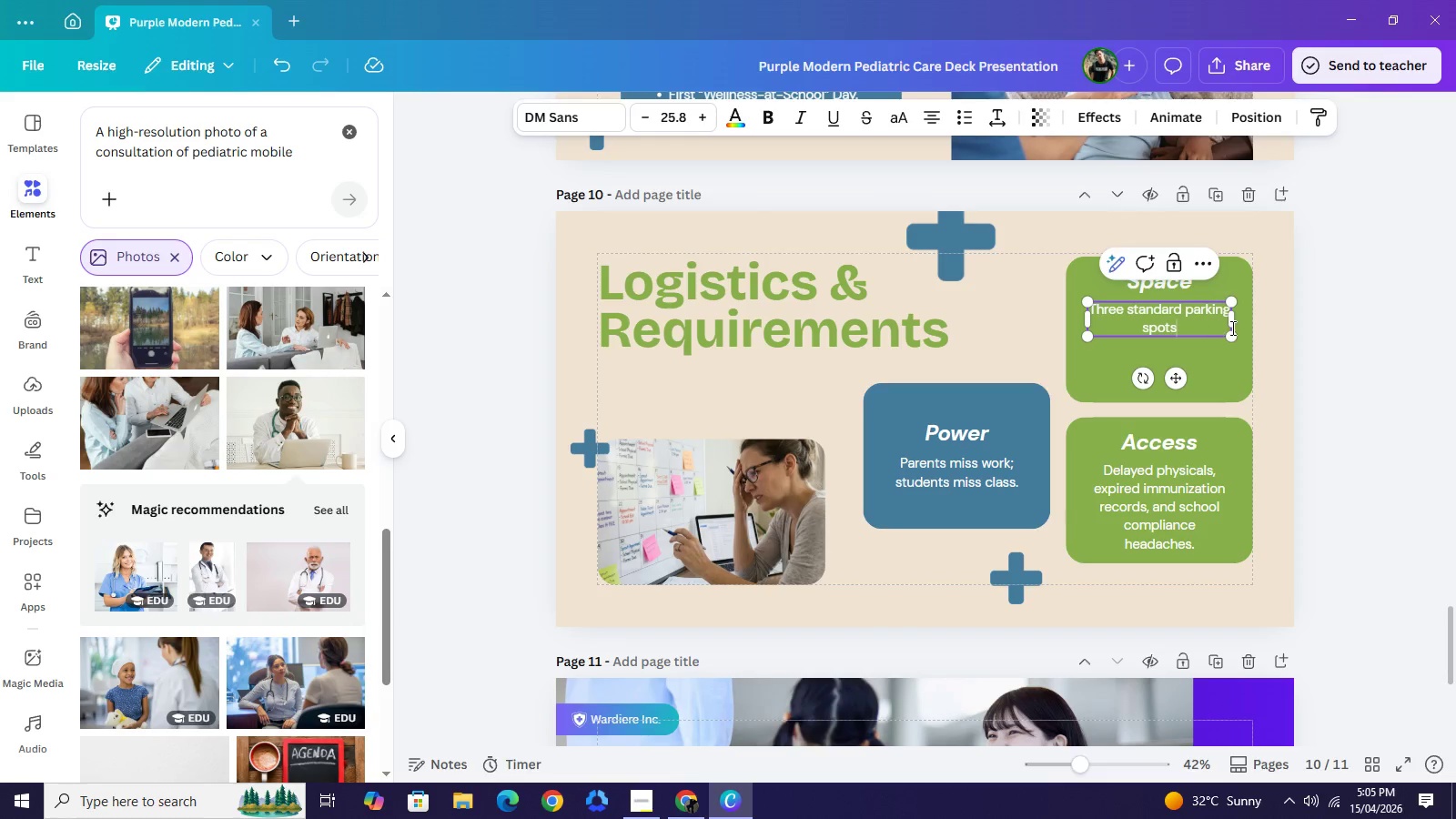 
left_click([1337, 318])
 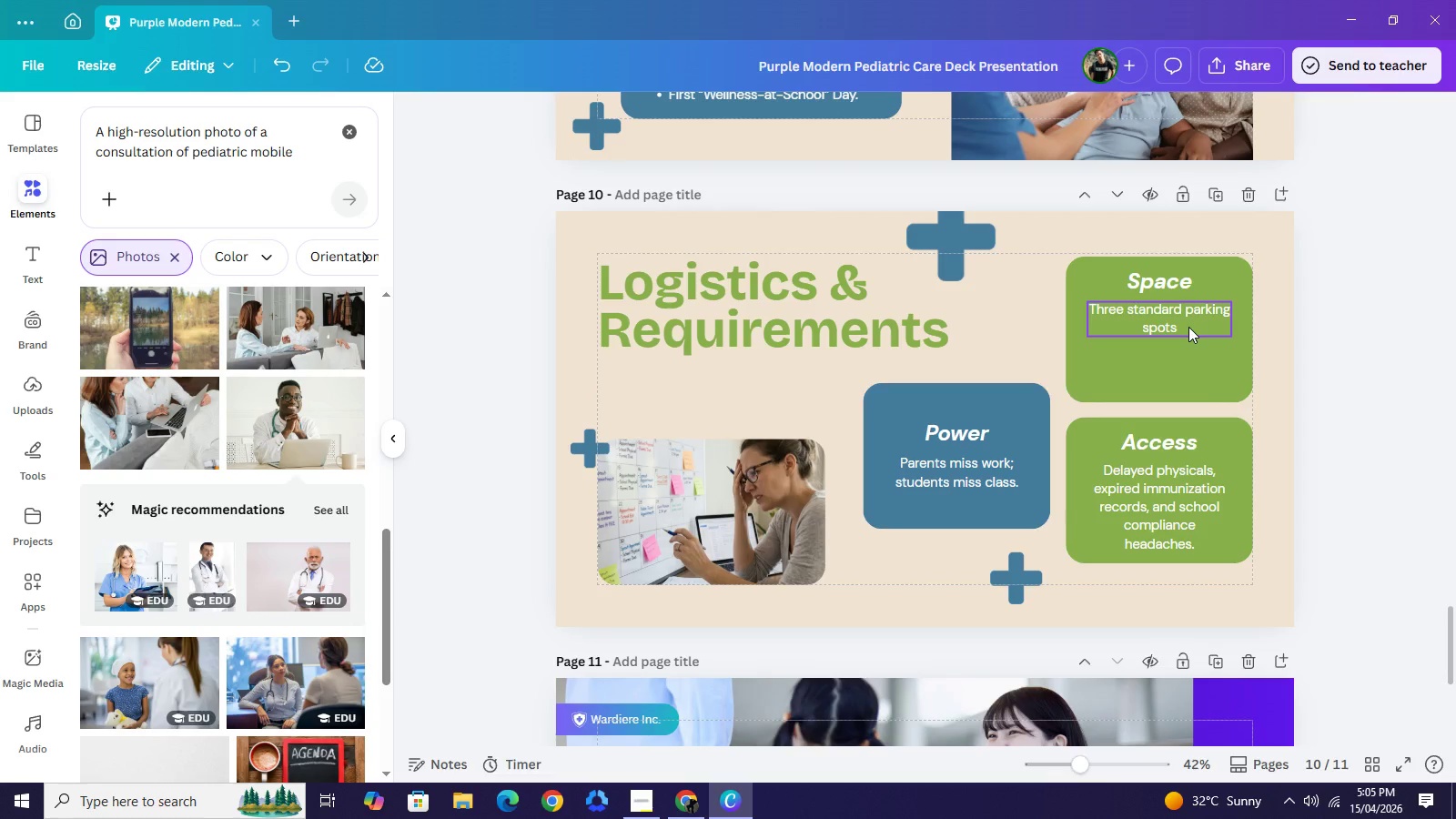 
left_click_drag(start_coordinate=[1189, 320], to_coordinate=[1190, 357])
 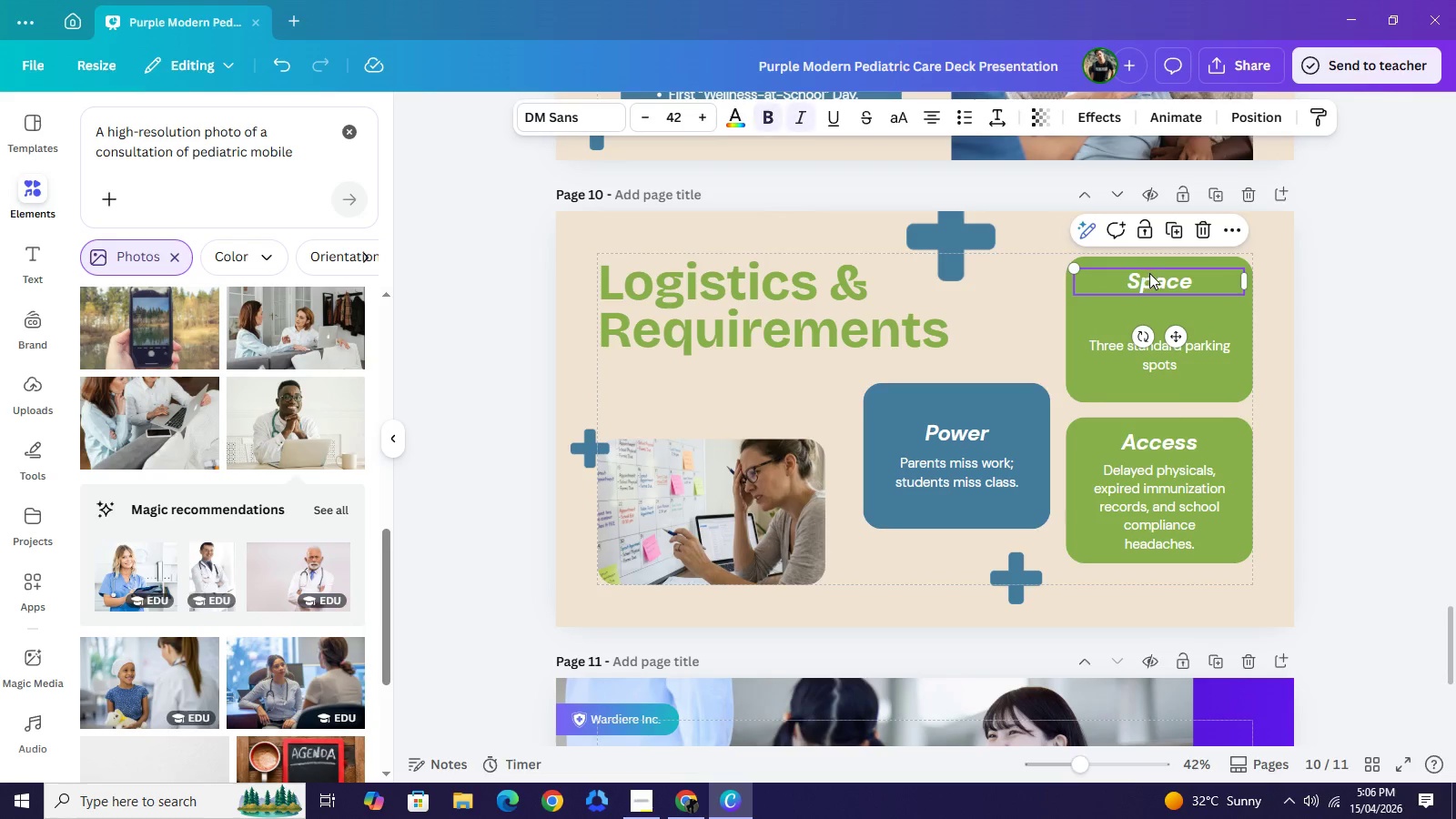 
left_click([1148, 272])
 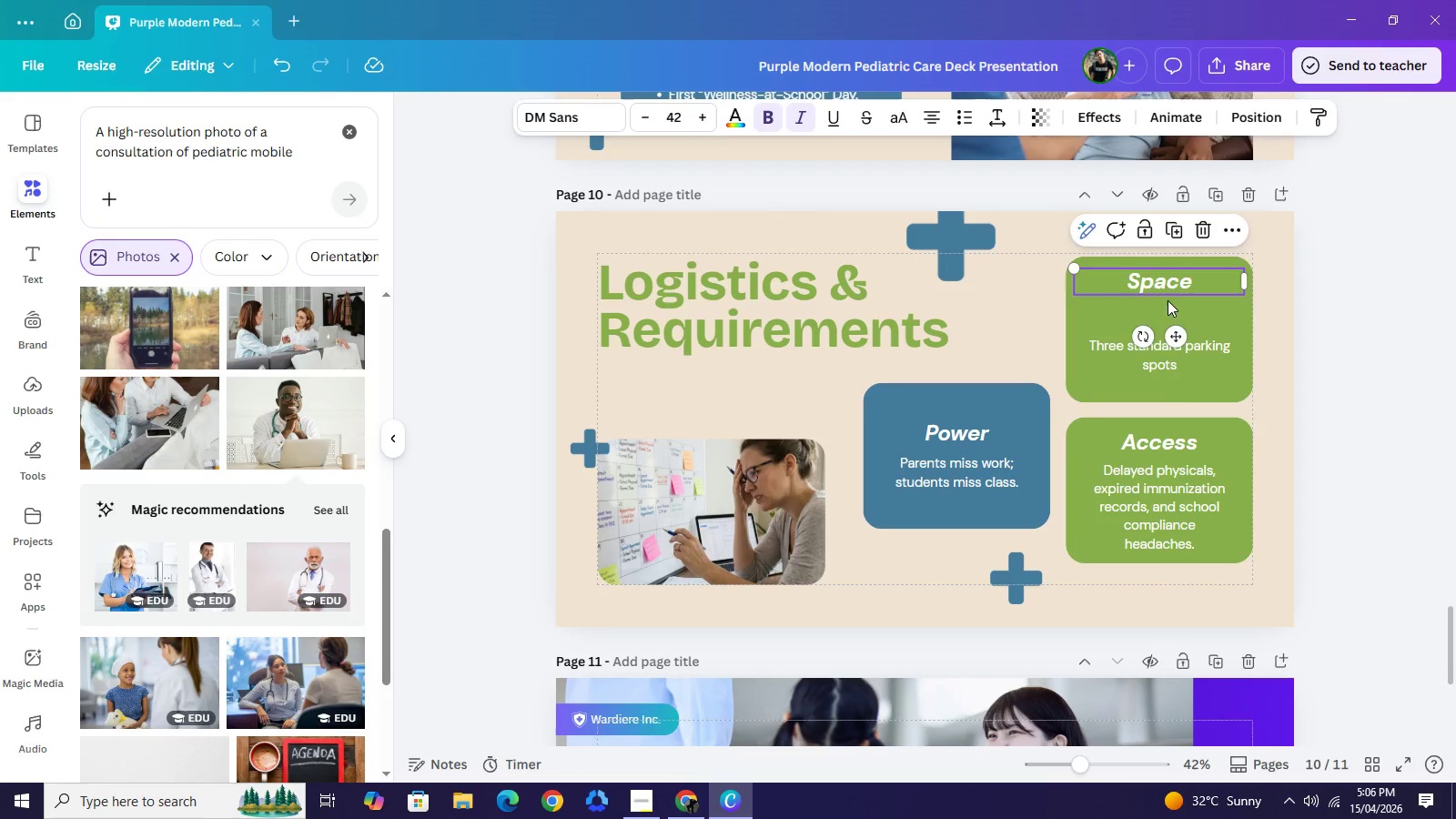 
left_click_drag(start_coordinate=[1160, 279], to_coordinate=[1158, 315])
 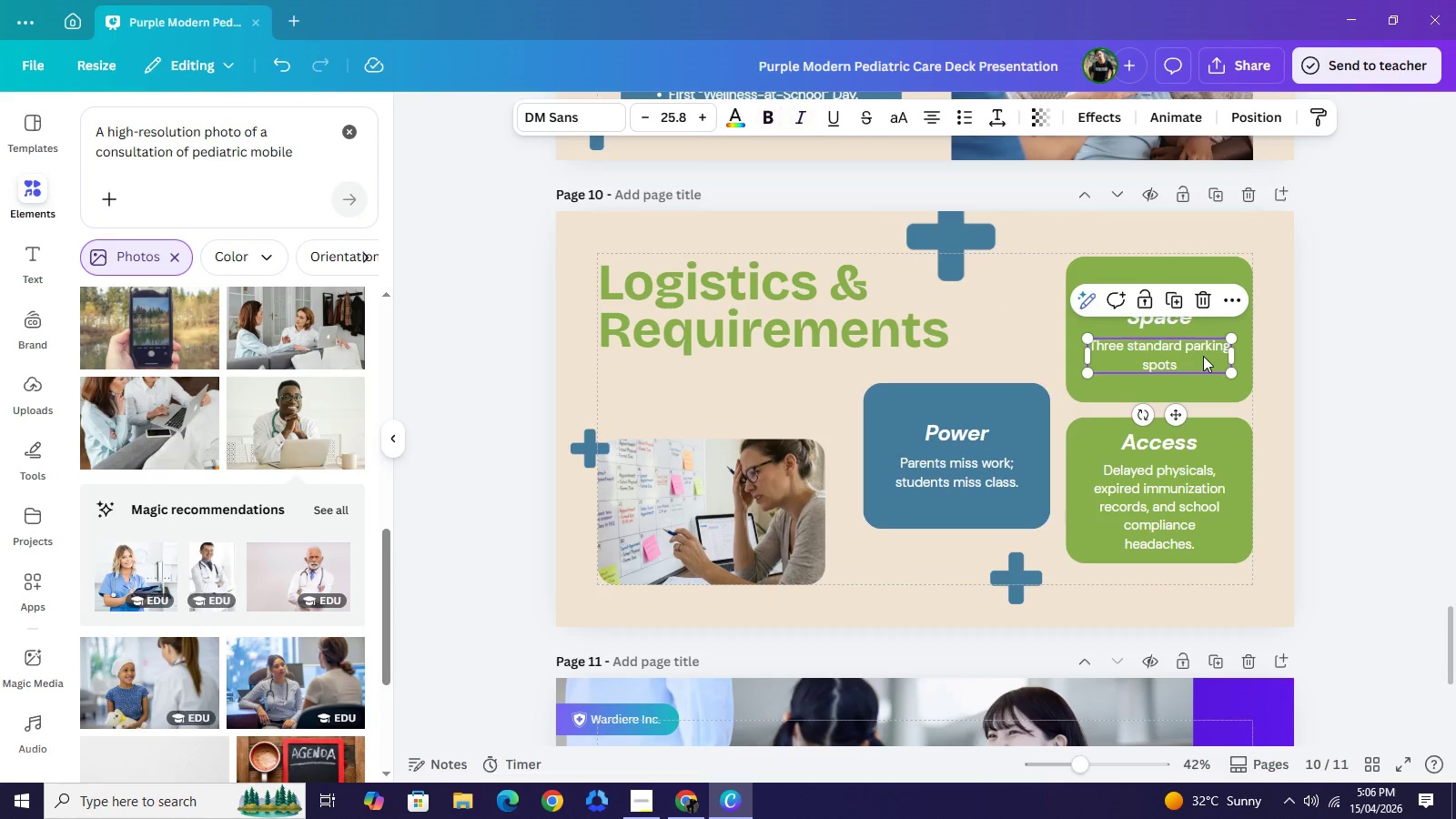 
left_click_drag(start_coordinate=[1202, 357], to_coordinate=[1202, 352])
 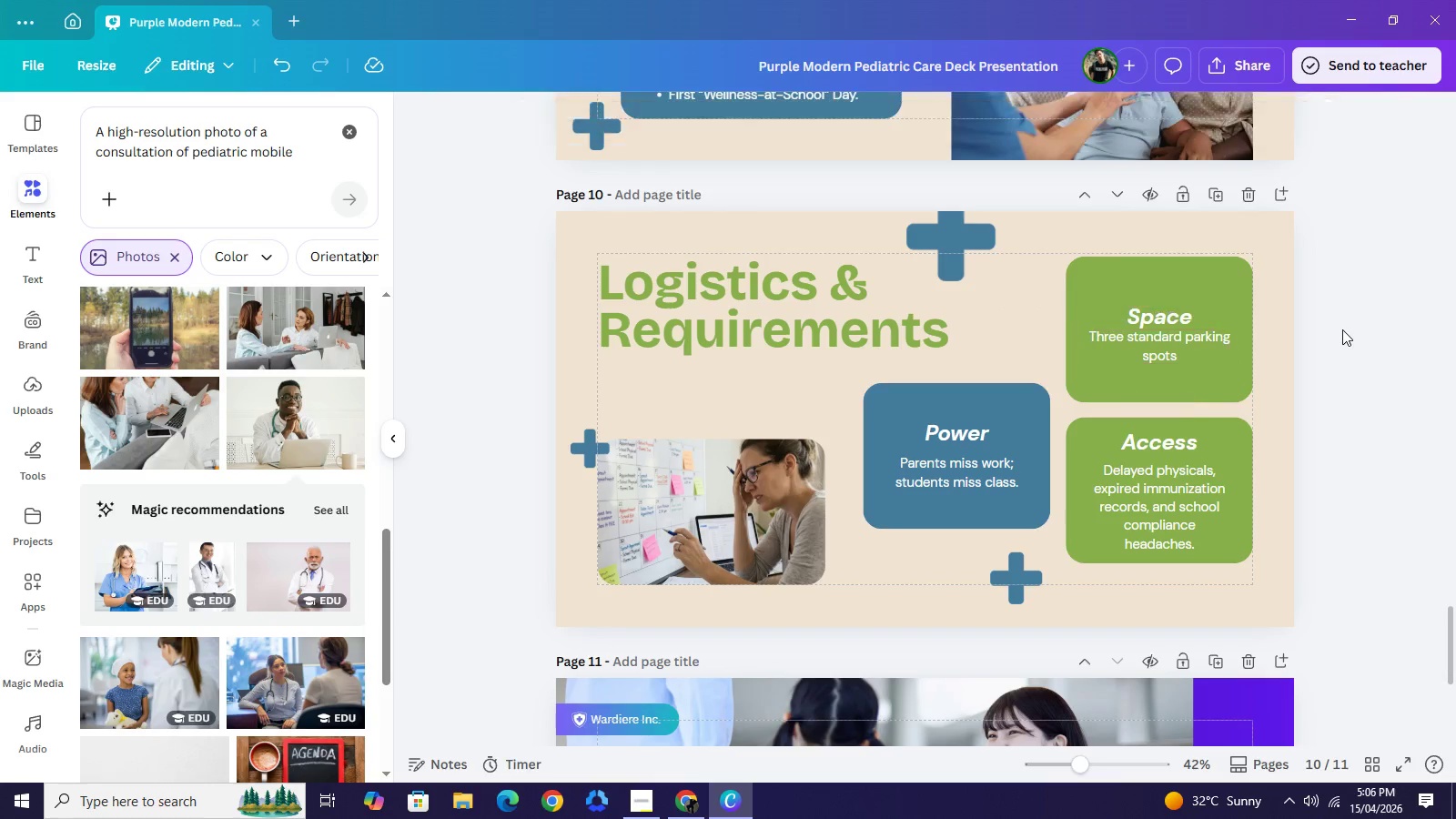 
left_click([1342, 329])
 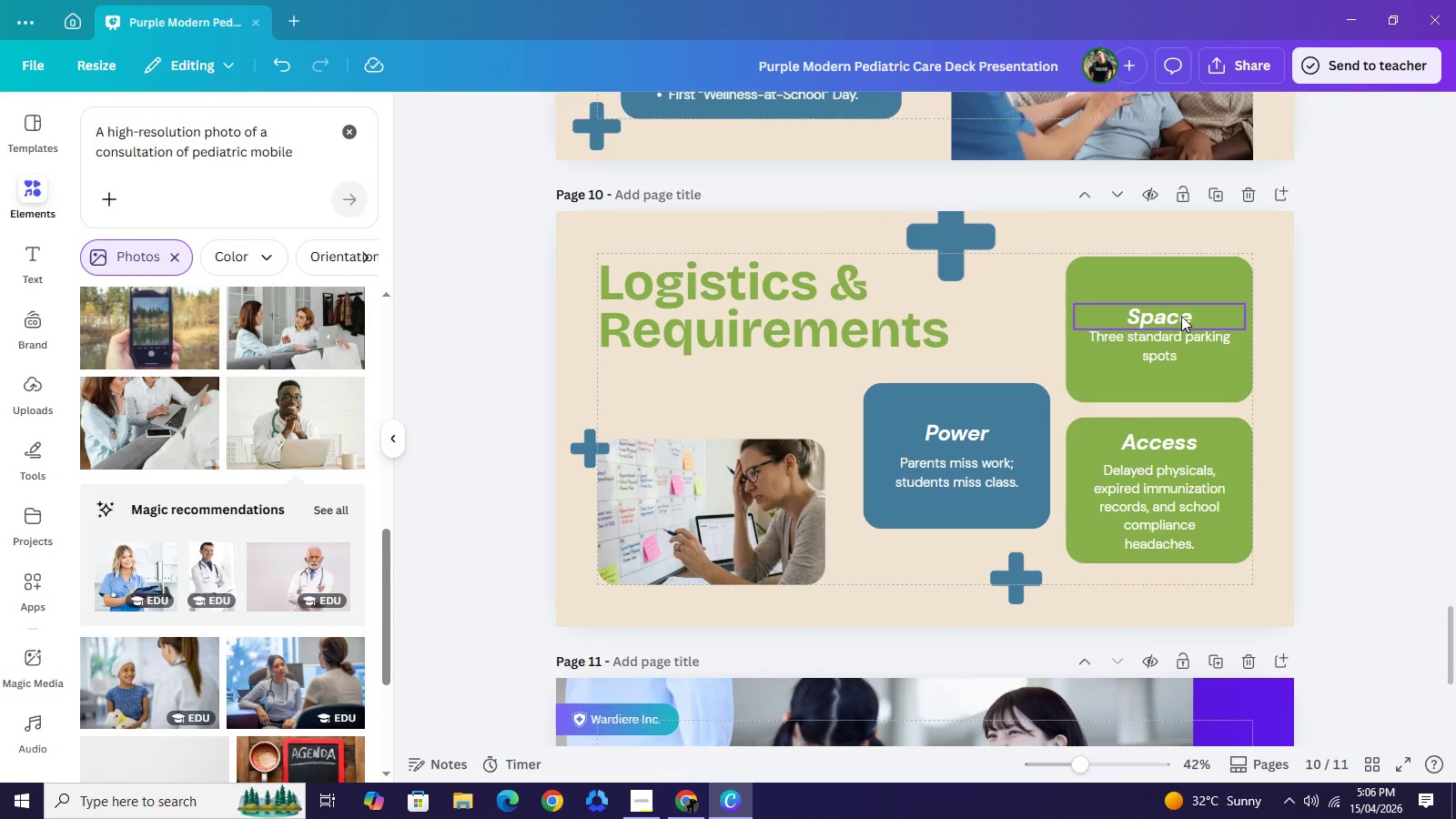 
left_click_drag(start_coordinate=[1184, 317], to_coordinate=[1180, 312])
 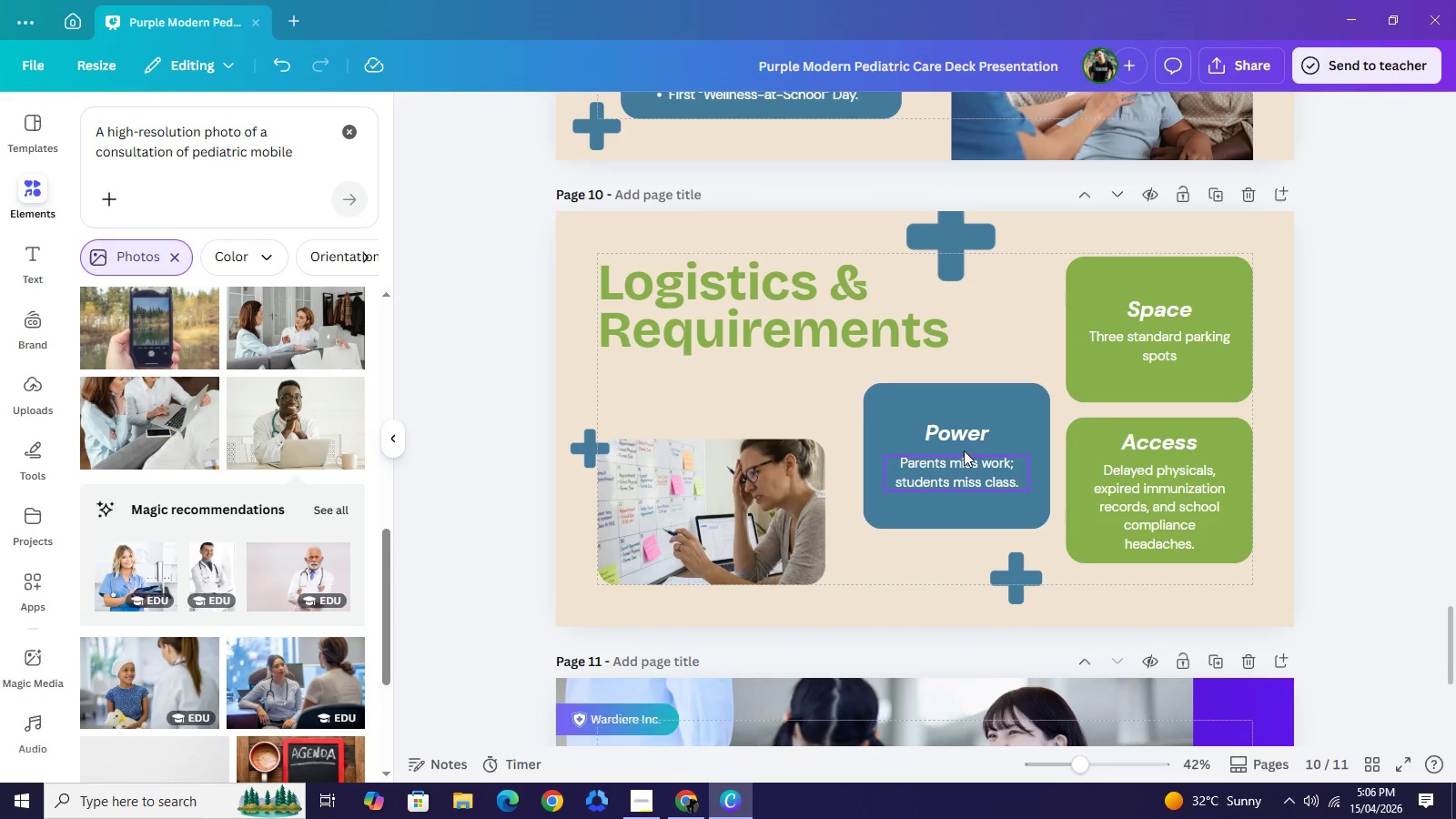 
left_click_drag(start_coordinate=[964, 436], to_coordinate=[964, 428])
 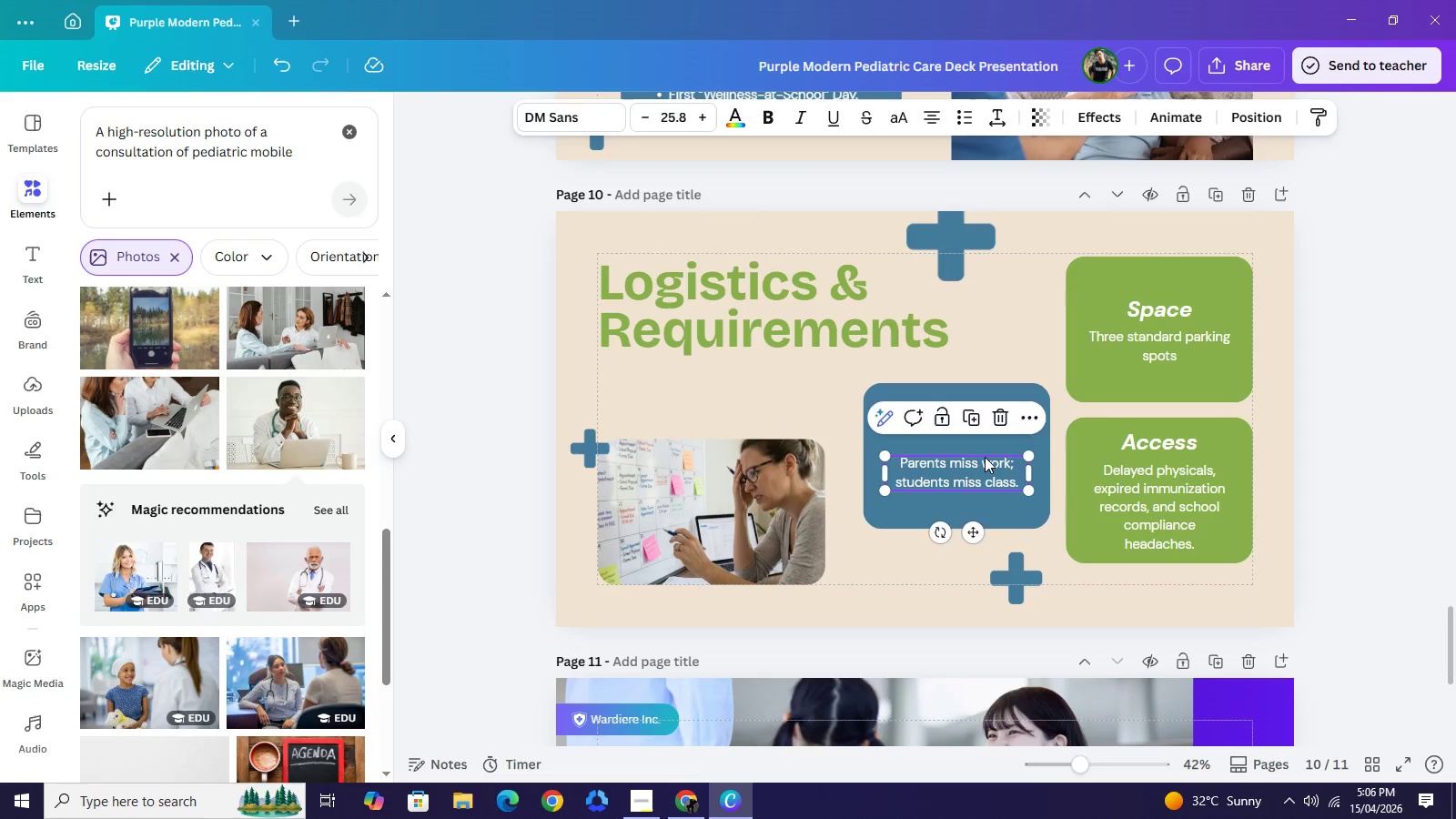 
left_click_drag(start_coordinate=[984, 461], to_coordinate=[985, 457])
 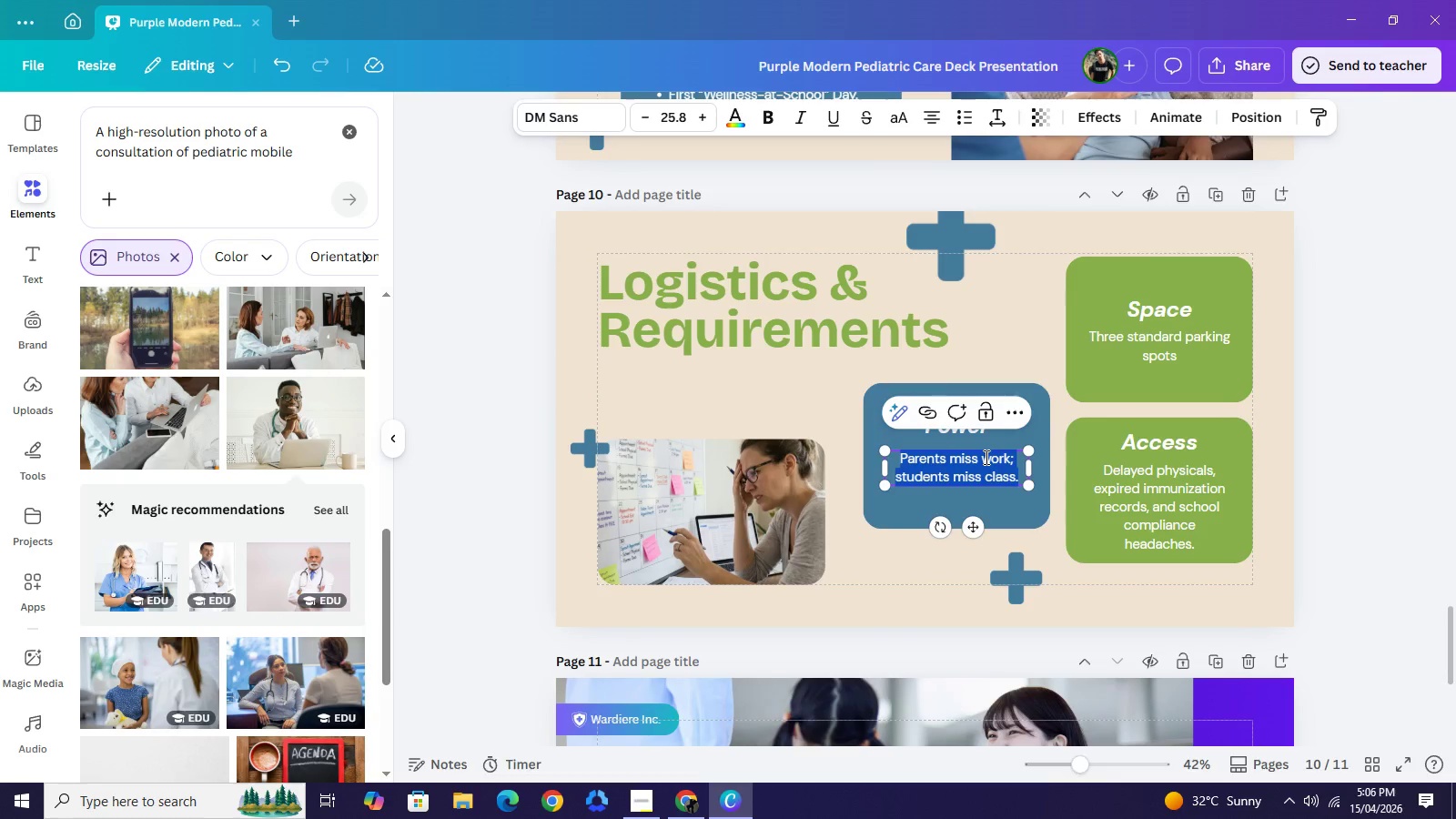 
double_click([985, 457])
 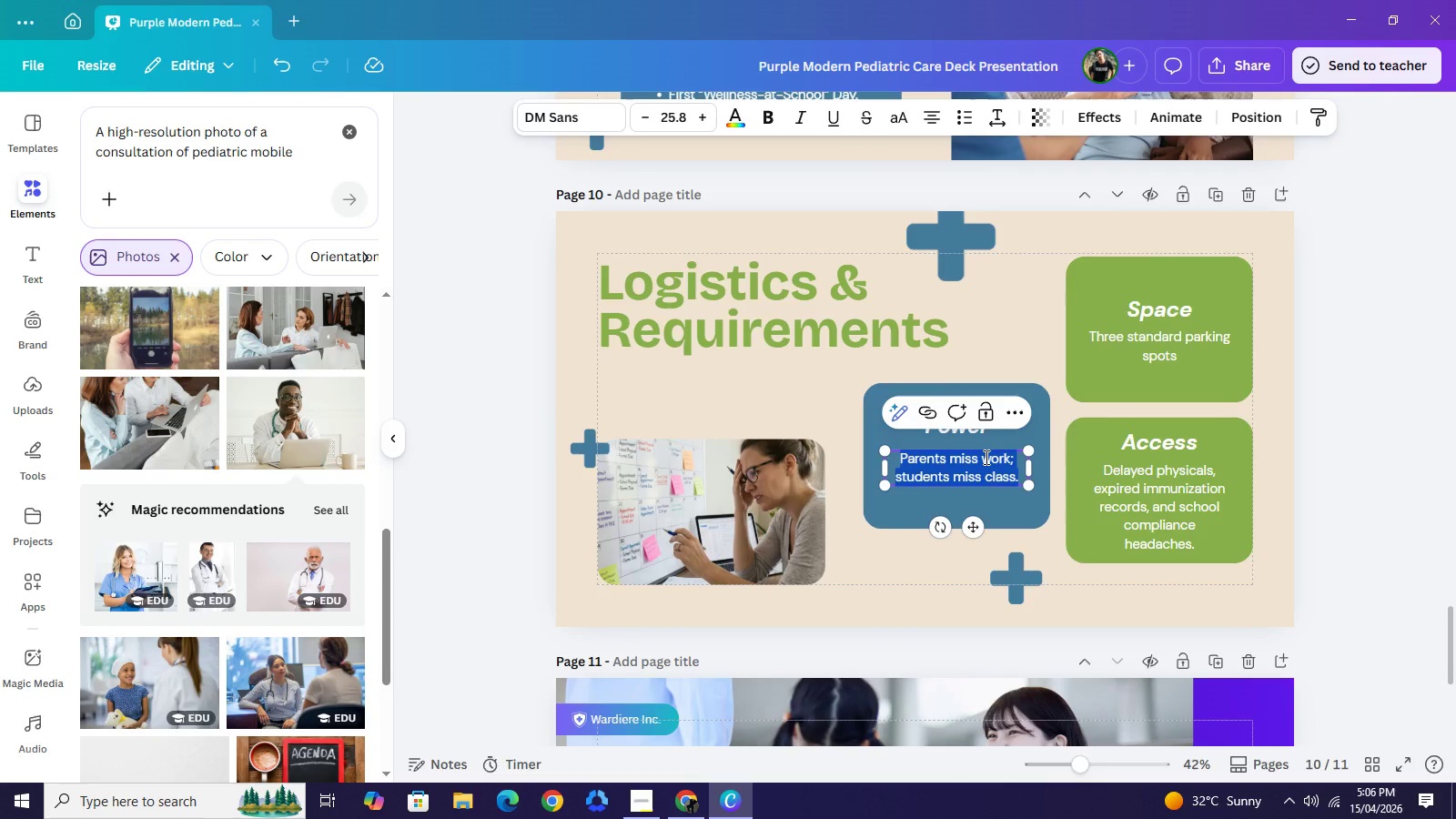 
type(Fully self-contained (solar/battery) or standard outlet plug-in.)
 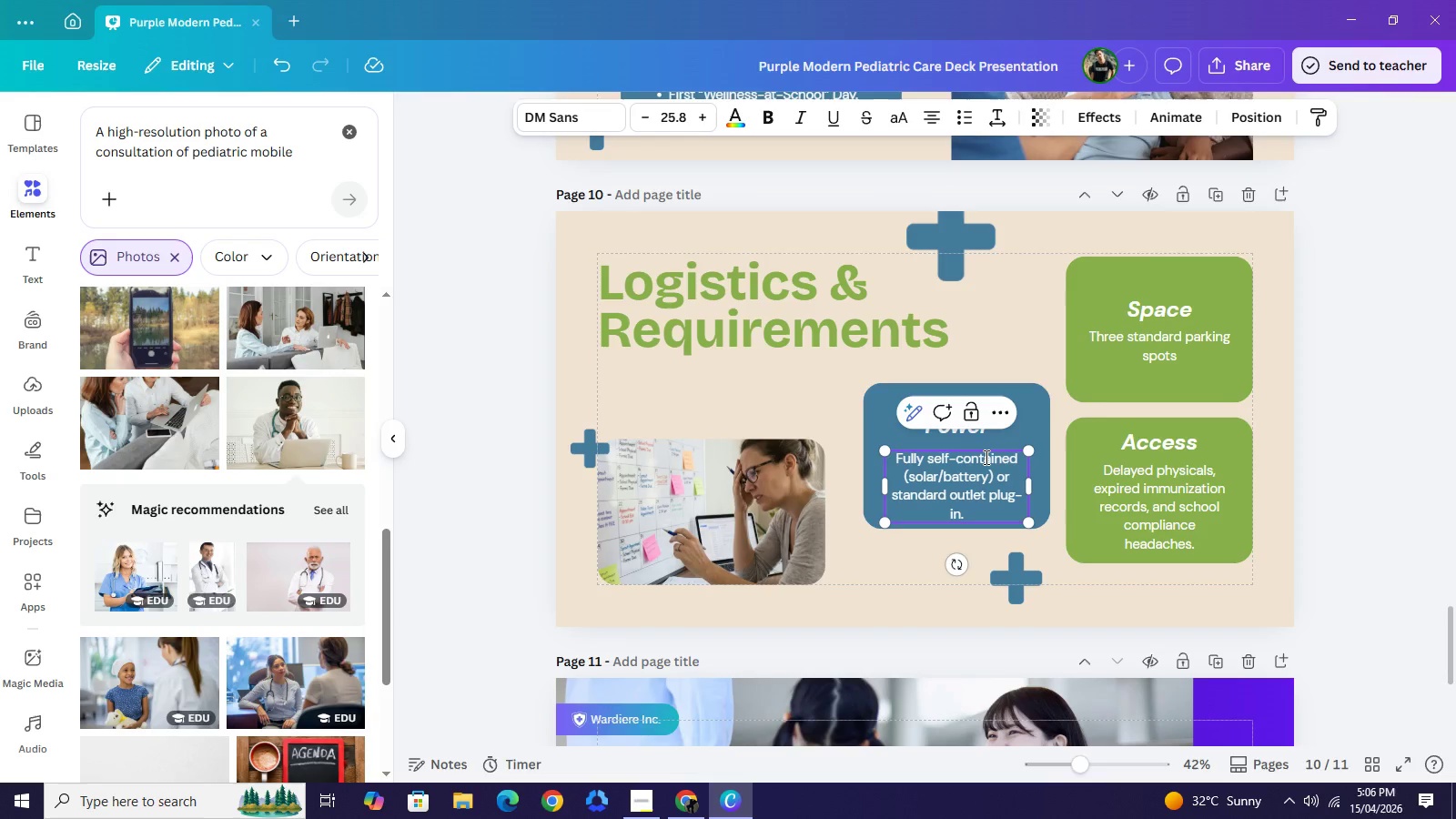 
left_click_drag(start_coordinate=[880, 484], to_coordinate=[894, 485])
 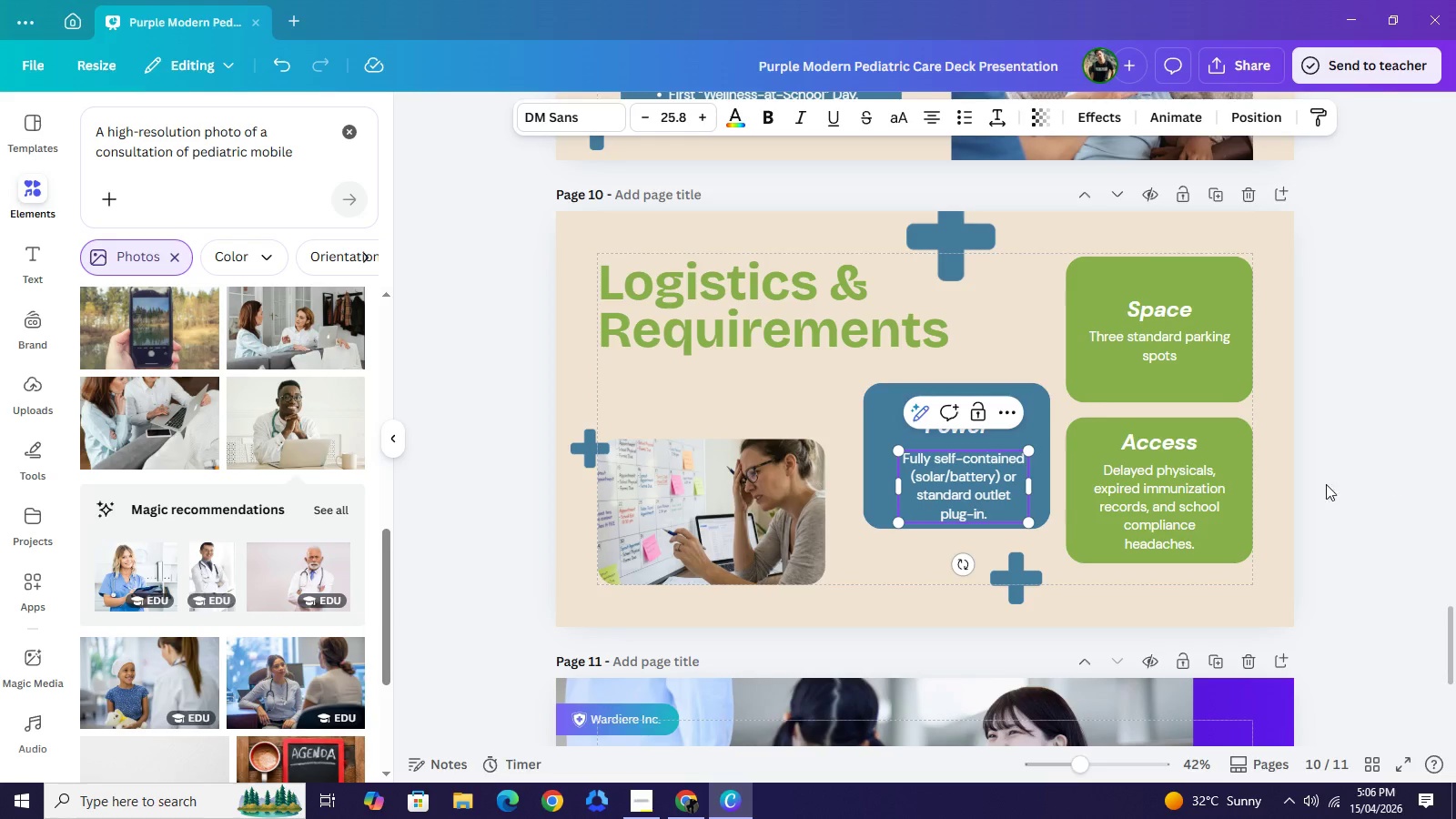 
left_click([1392, 475])